 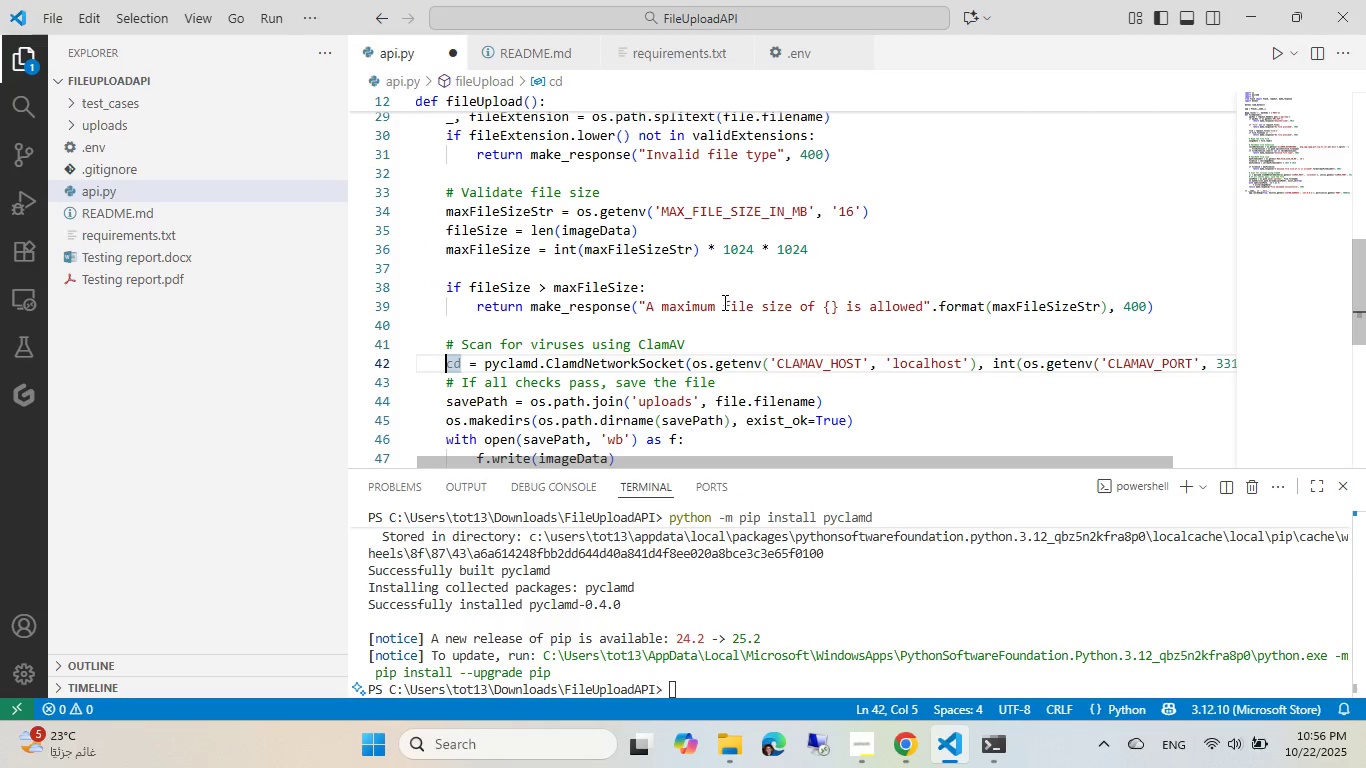 
key(End)
 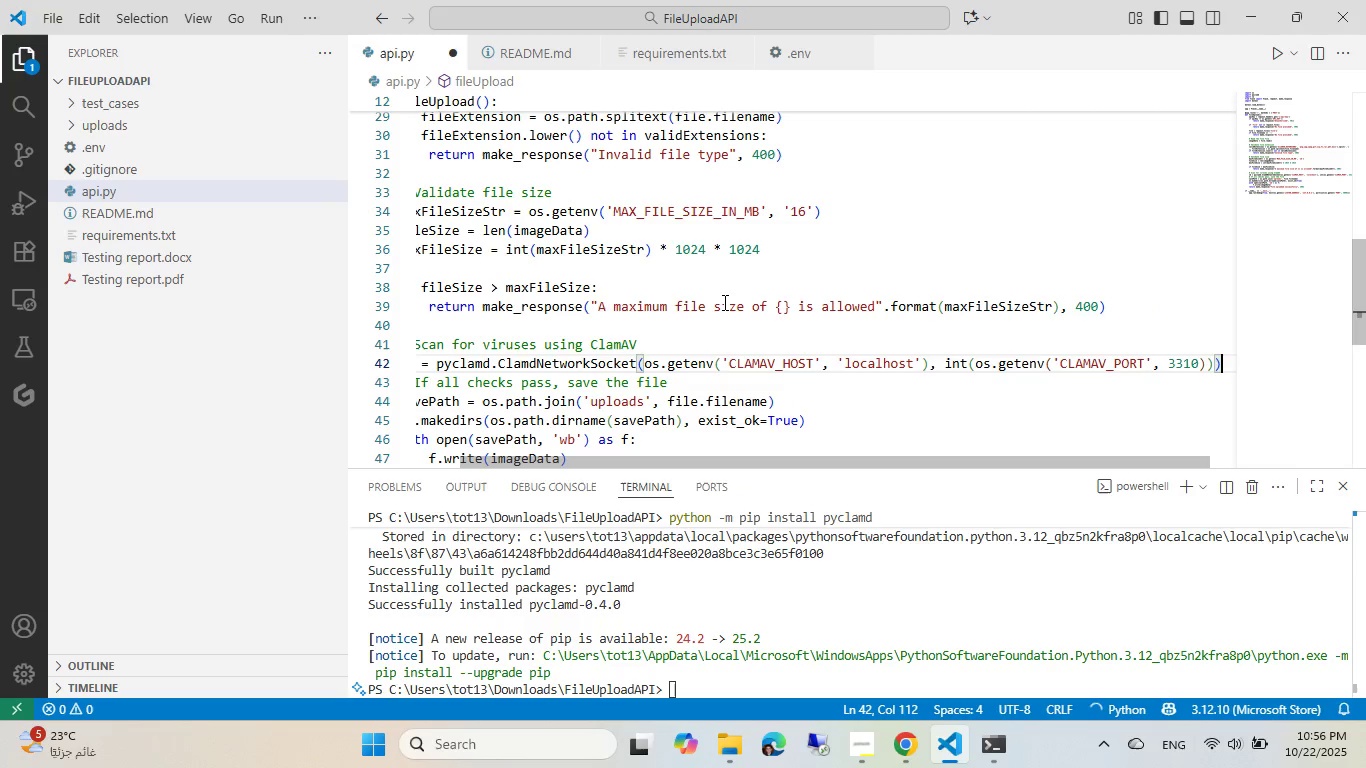 
key(Enter)
 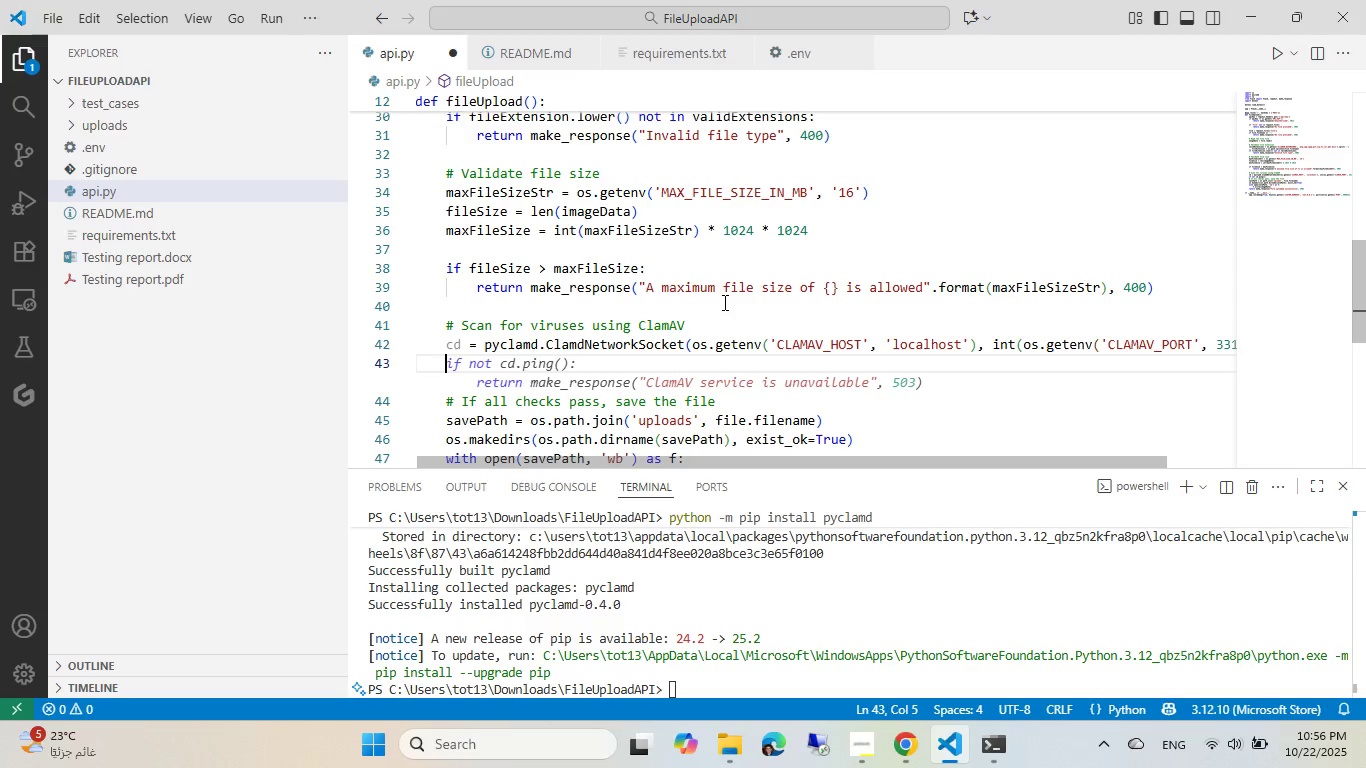 
key(Tab)
 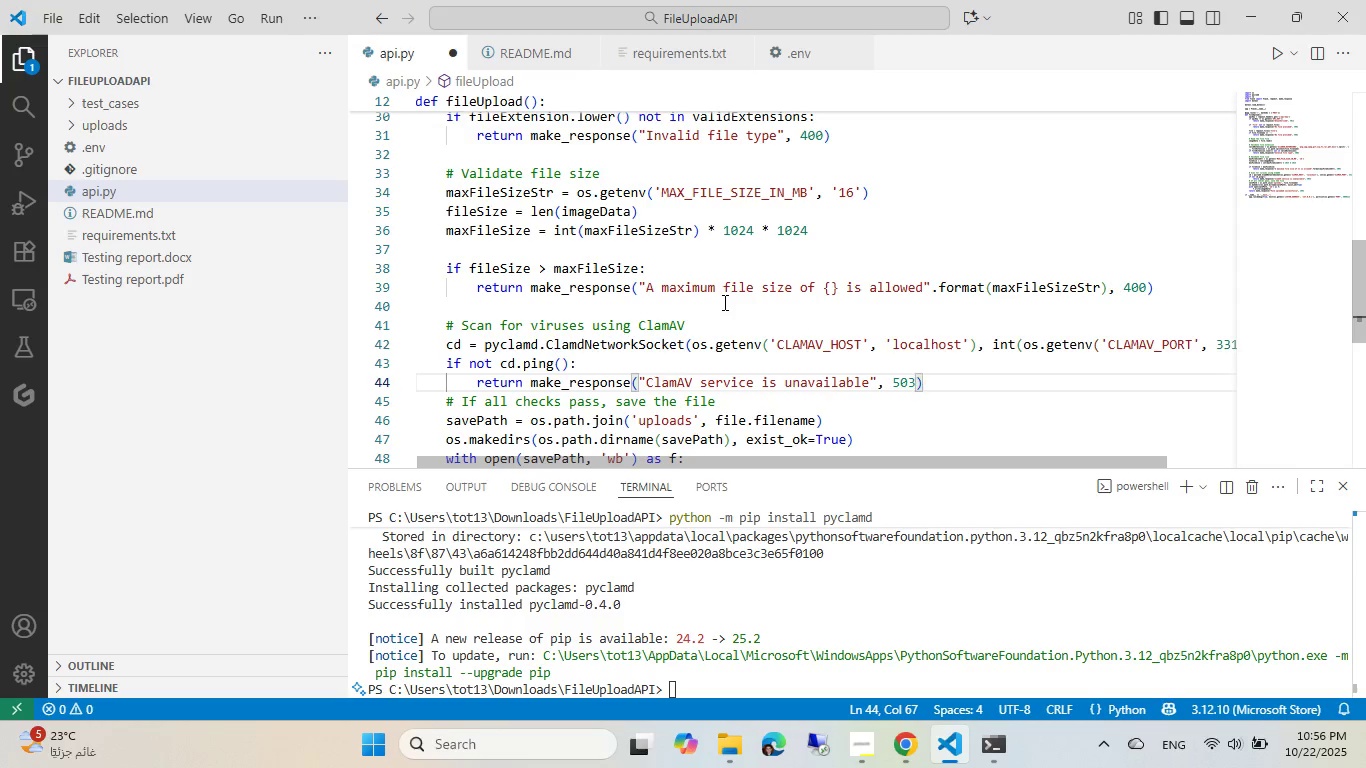 
key(Enter)
 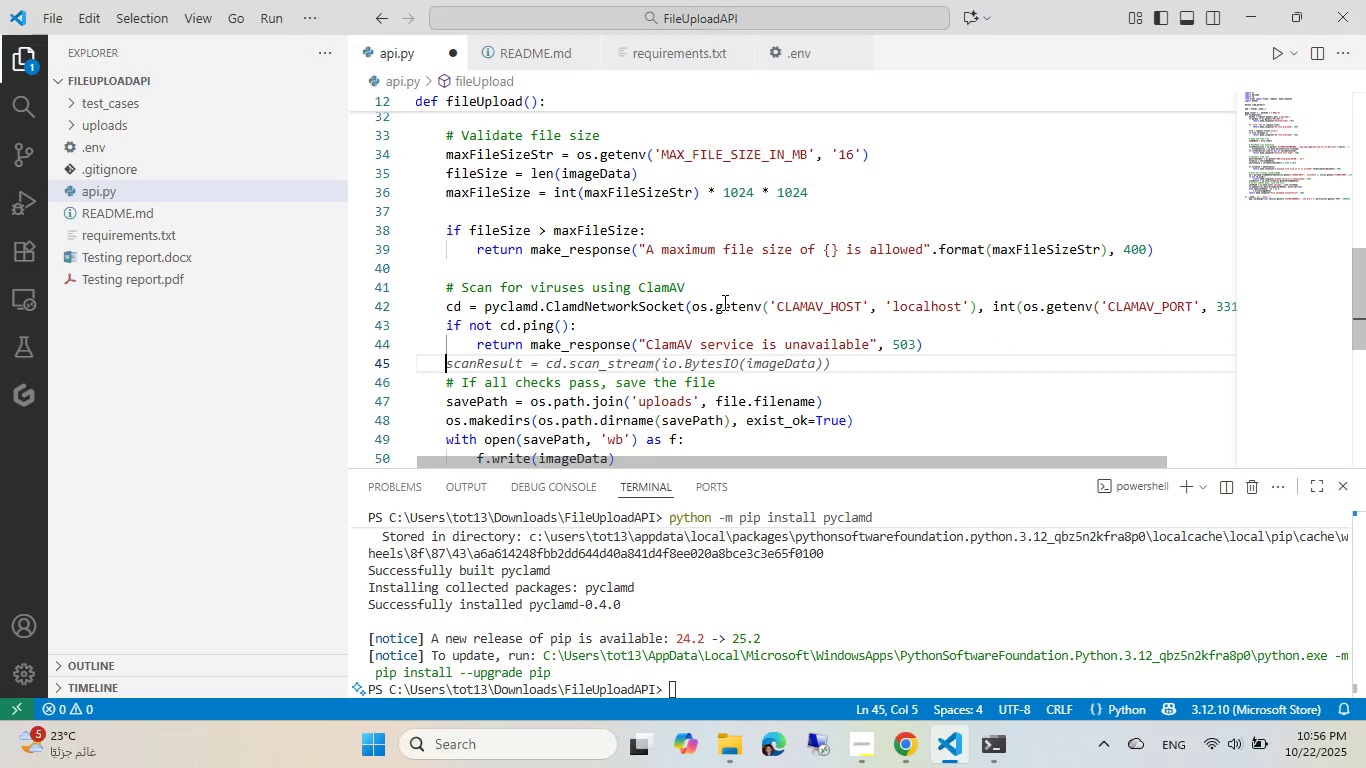 
key(Tab)
 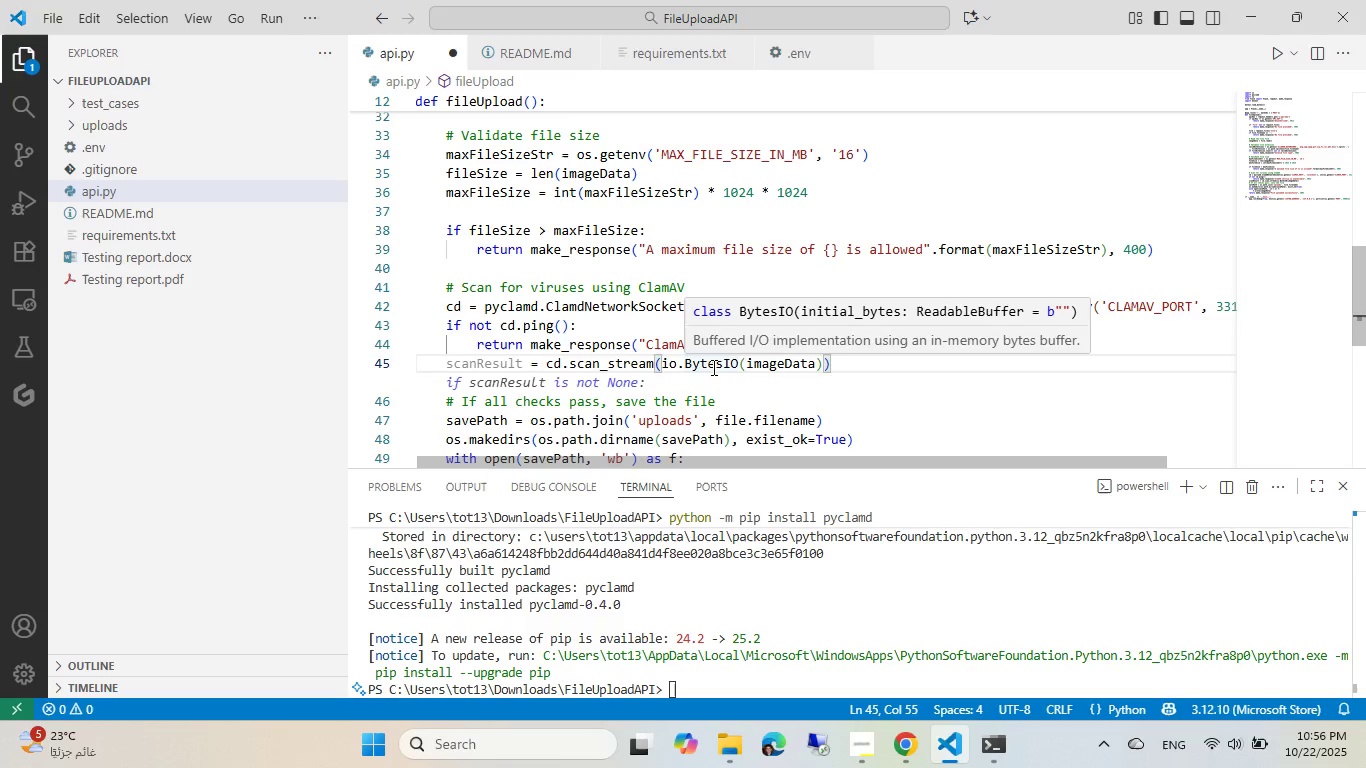 
wait(10.81)
 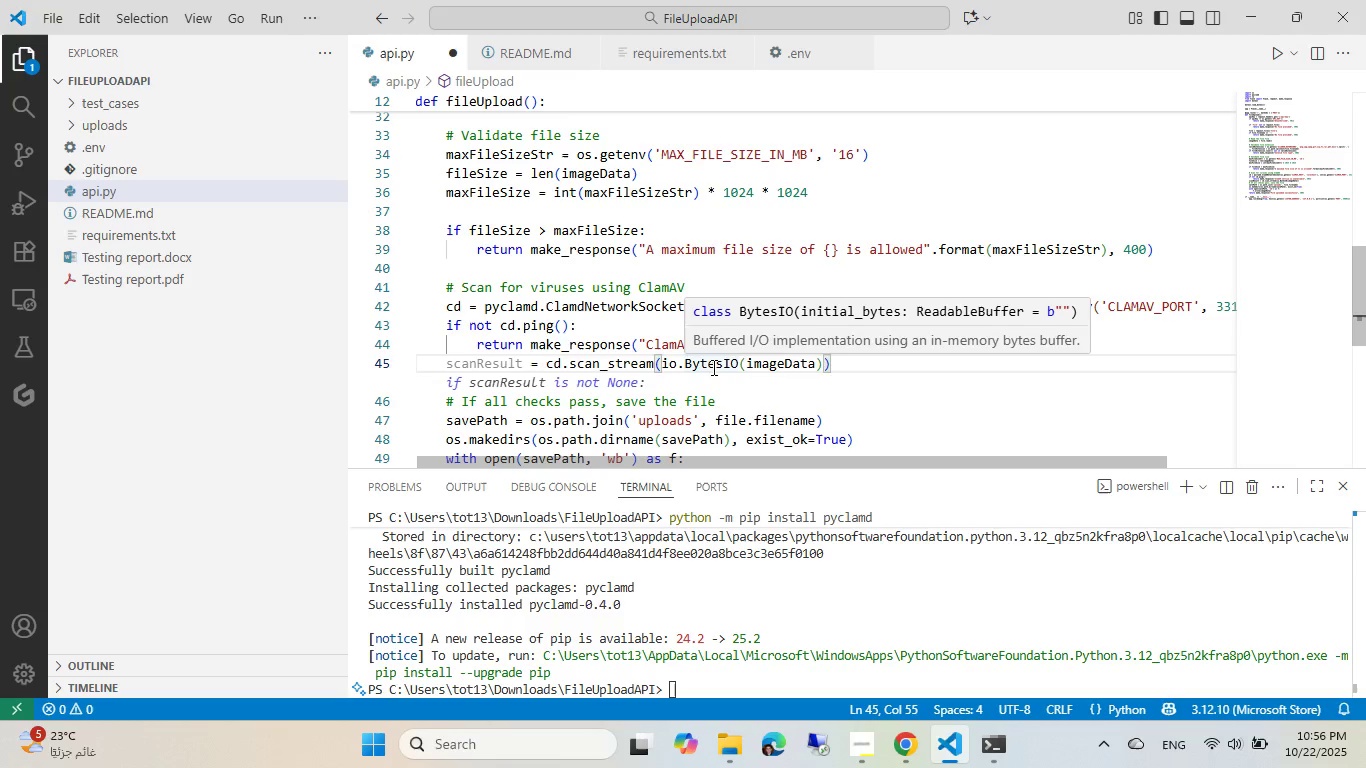 
double_click([774, 357])
 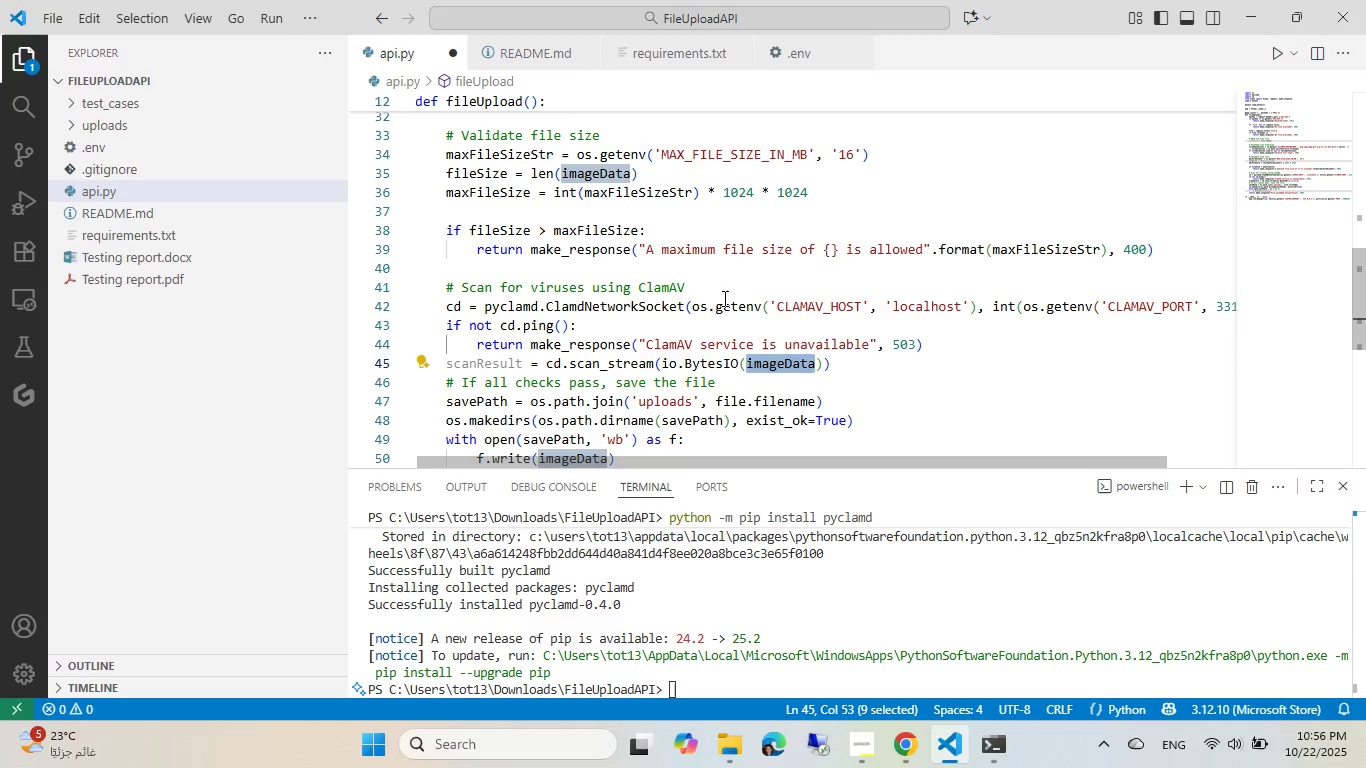 
scroll: coordinate [723, 298], scroll_direction: up, amount: 5.0
 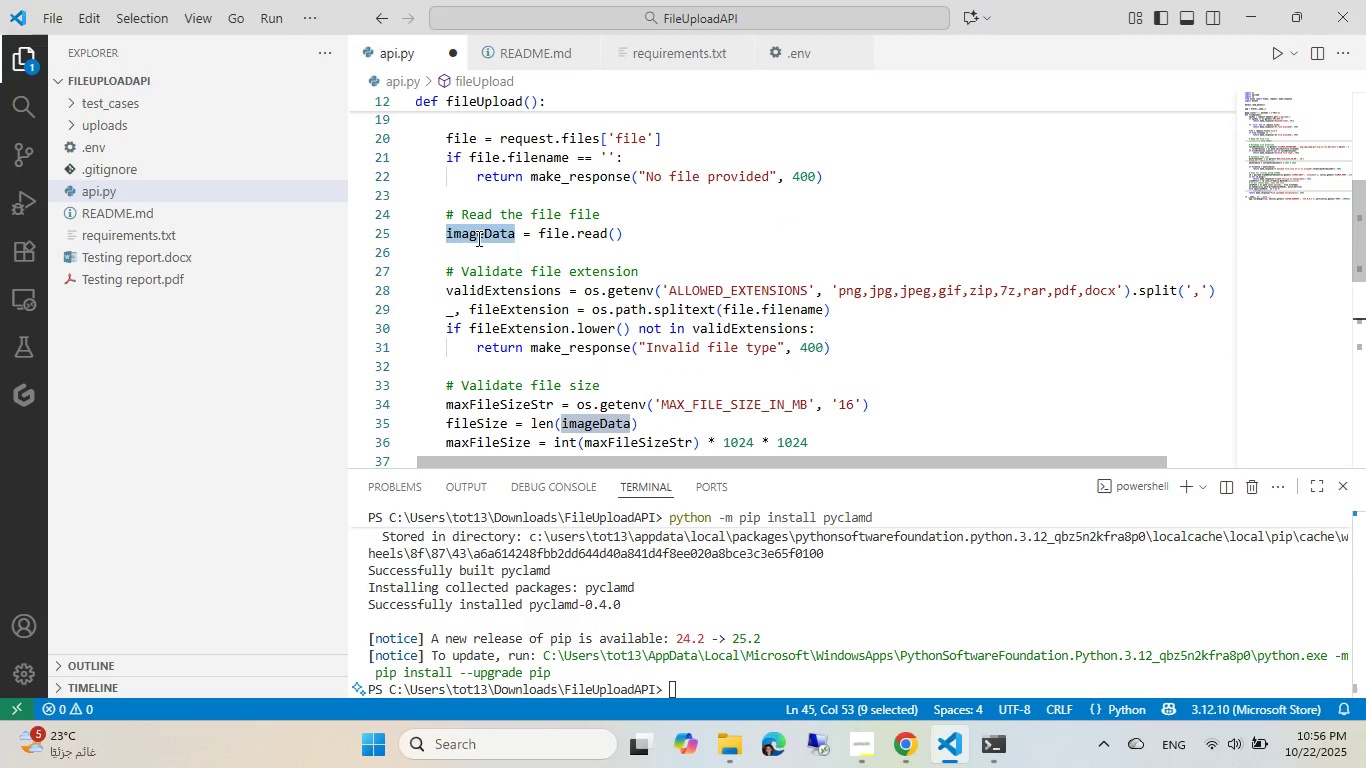 
double_click([477, 238])
 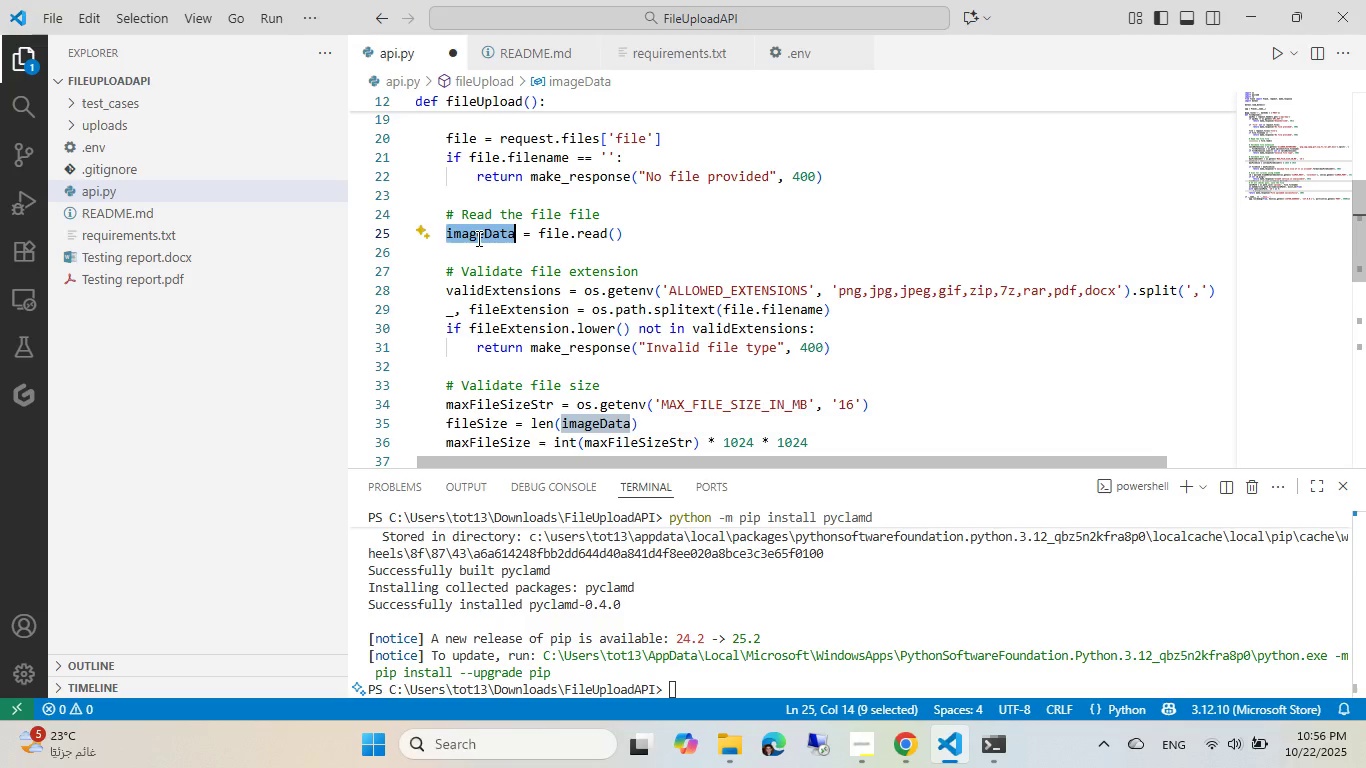 
key(Control+D)
 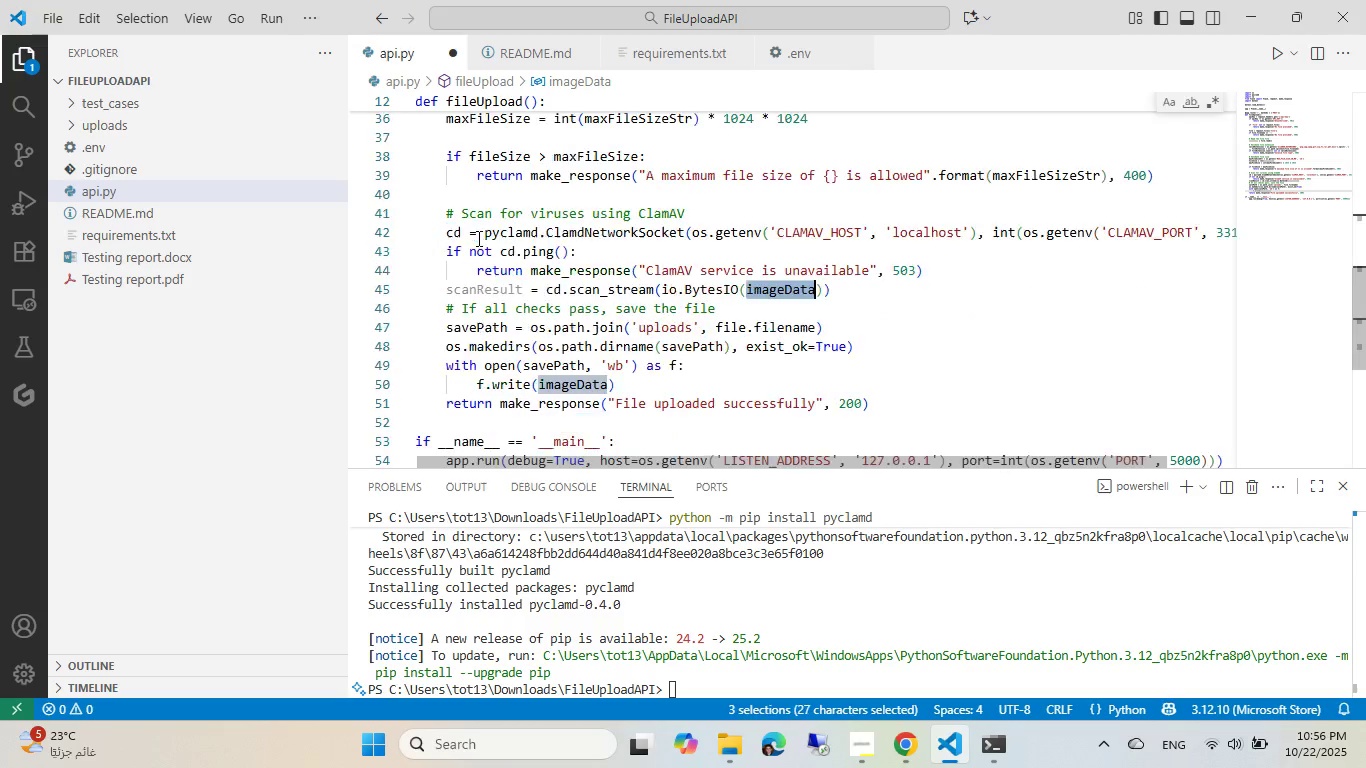 
key(Control+D)
 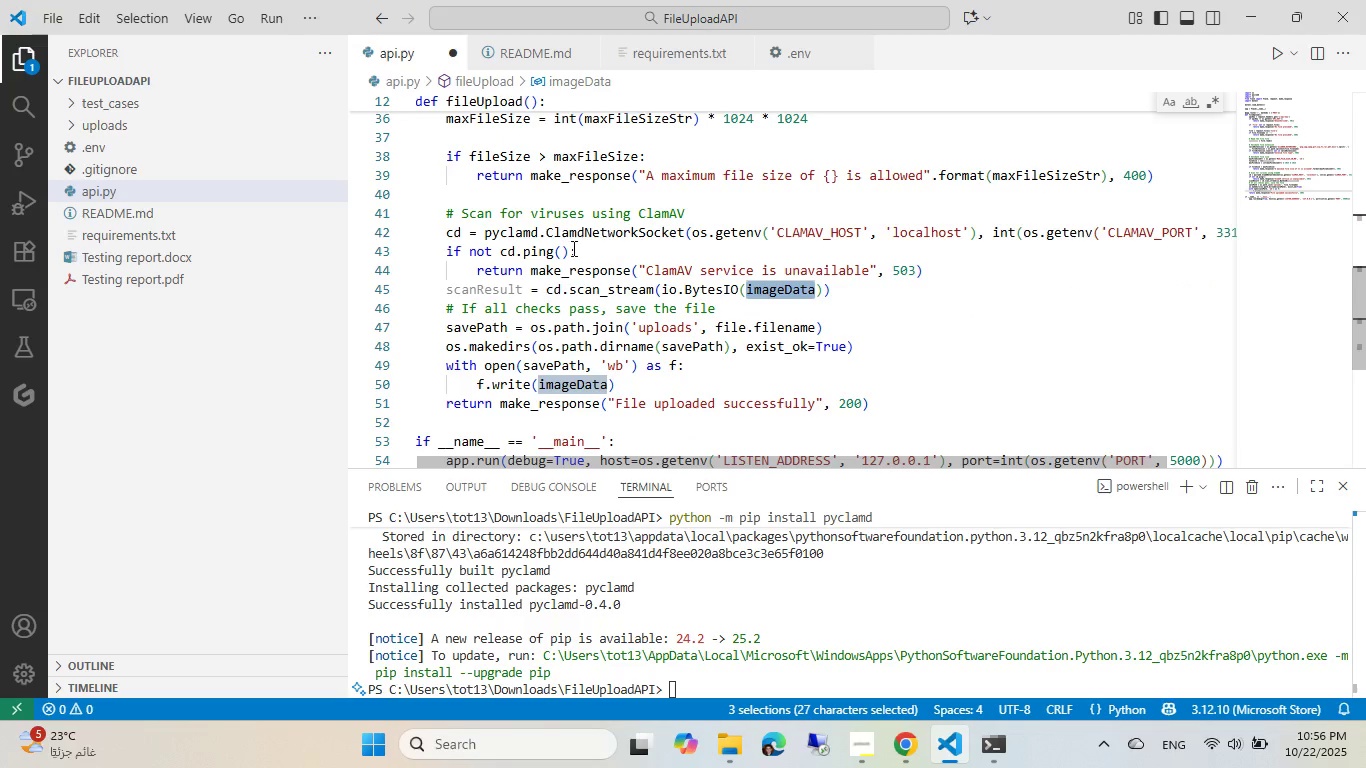 
key(Control+D)
 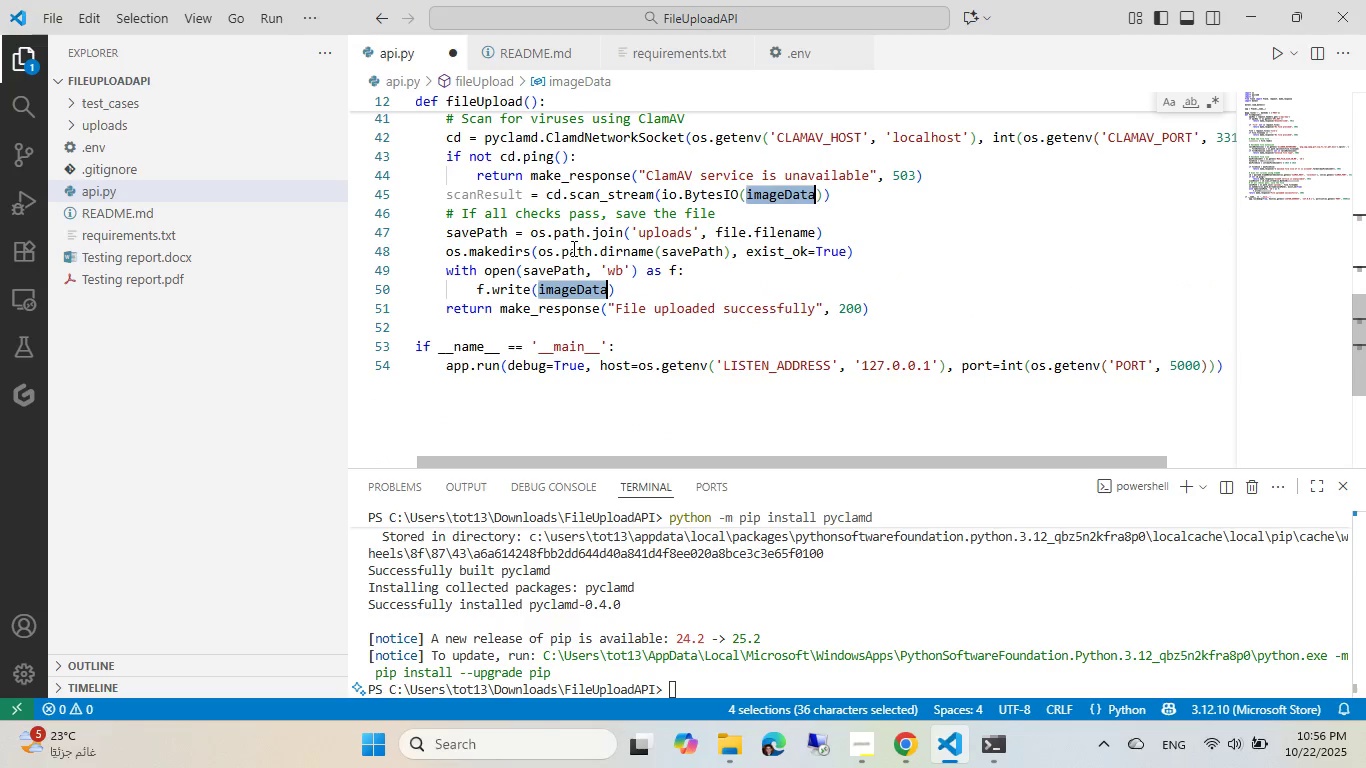 
scroll: coordinate [572, 248], scroll_direction: up, amount: 8.0
 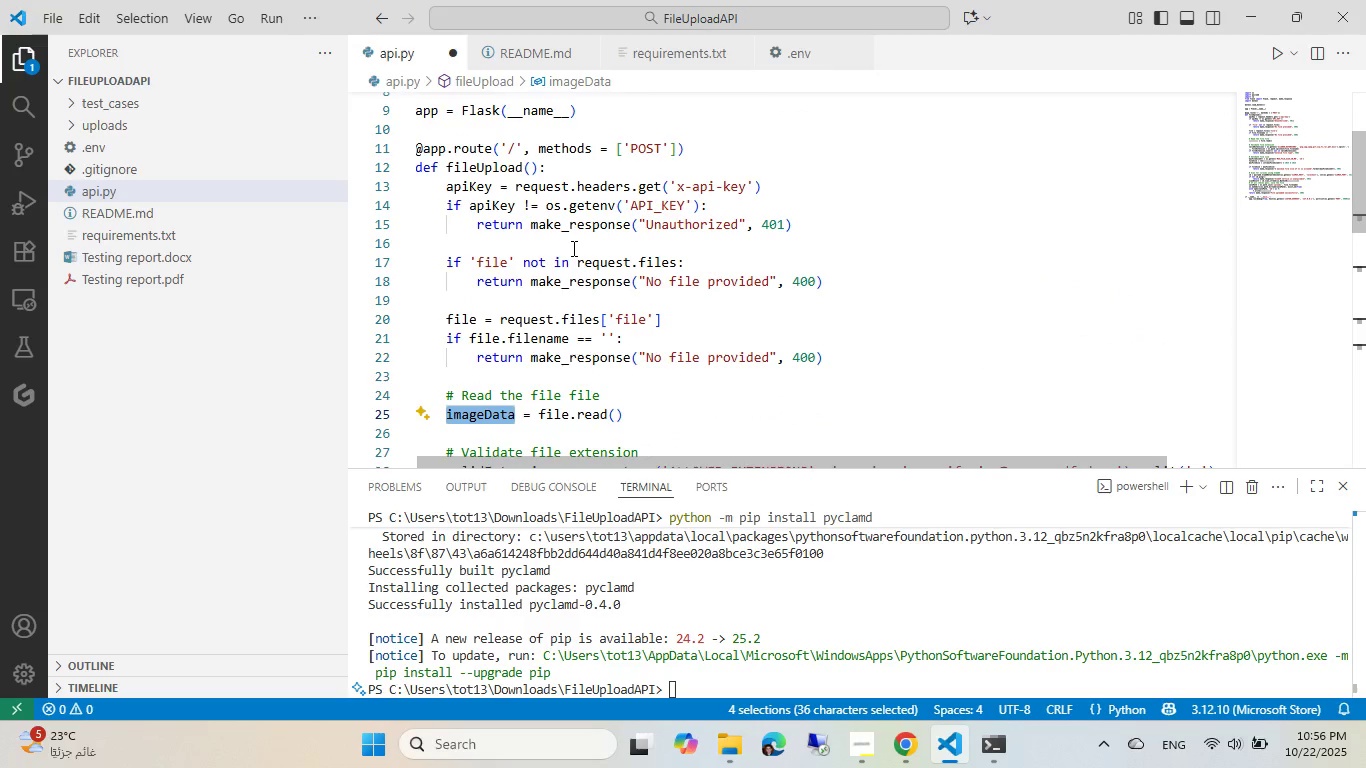 
scroll: coordinate [572, 248], scroll_direction: down, amount: 10.0
 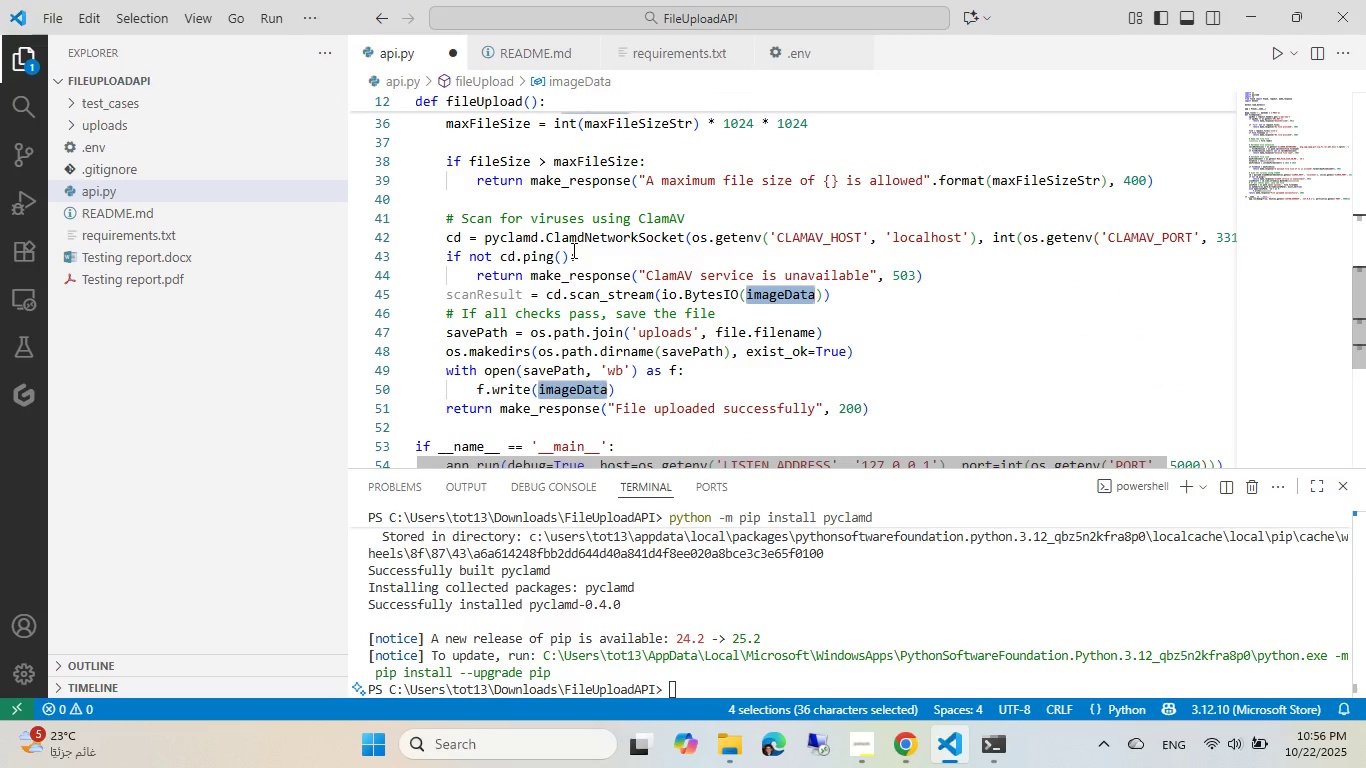 
type(fileBytes)
 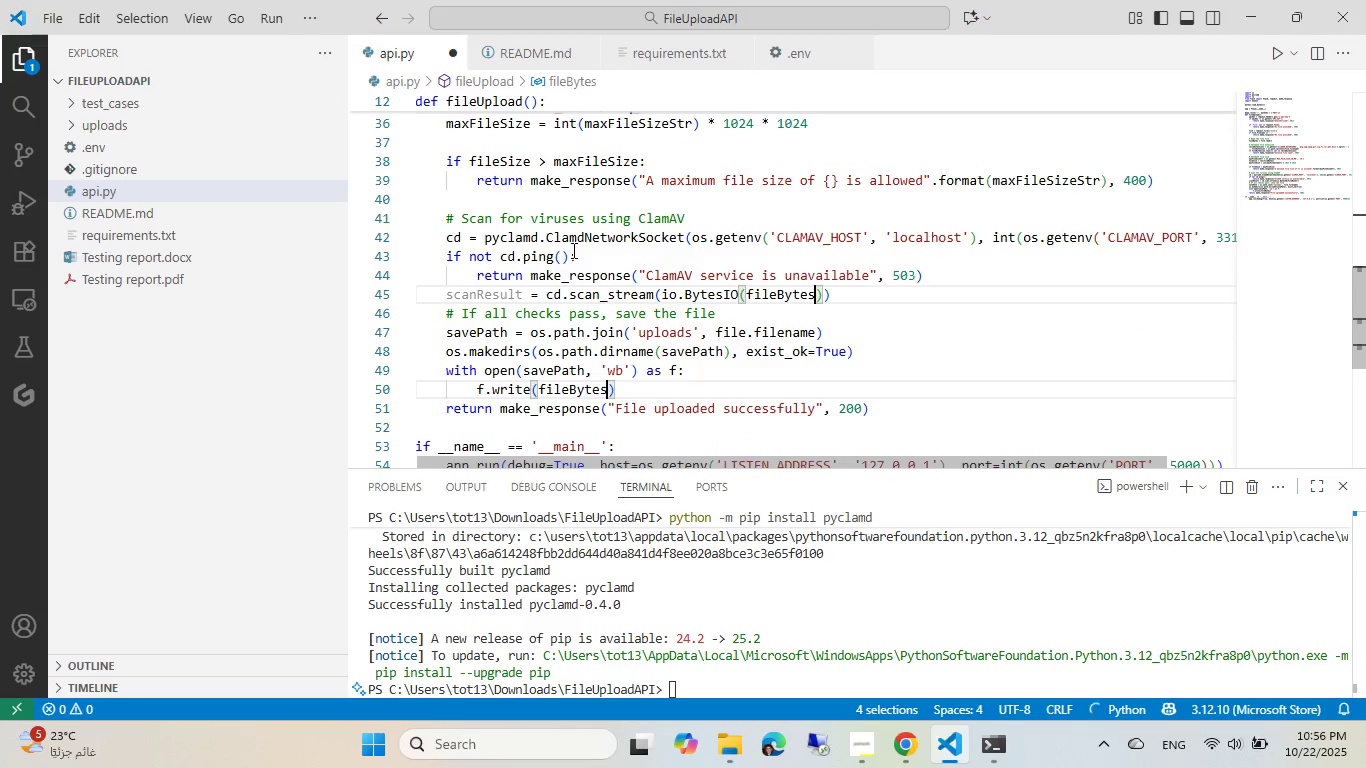 
mouse_move([620, 276])
 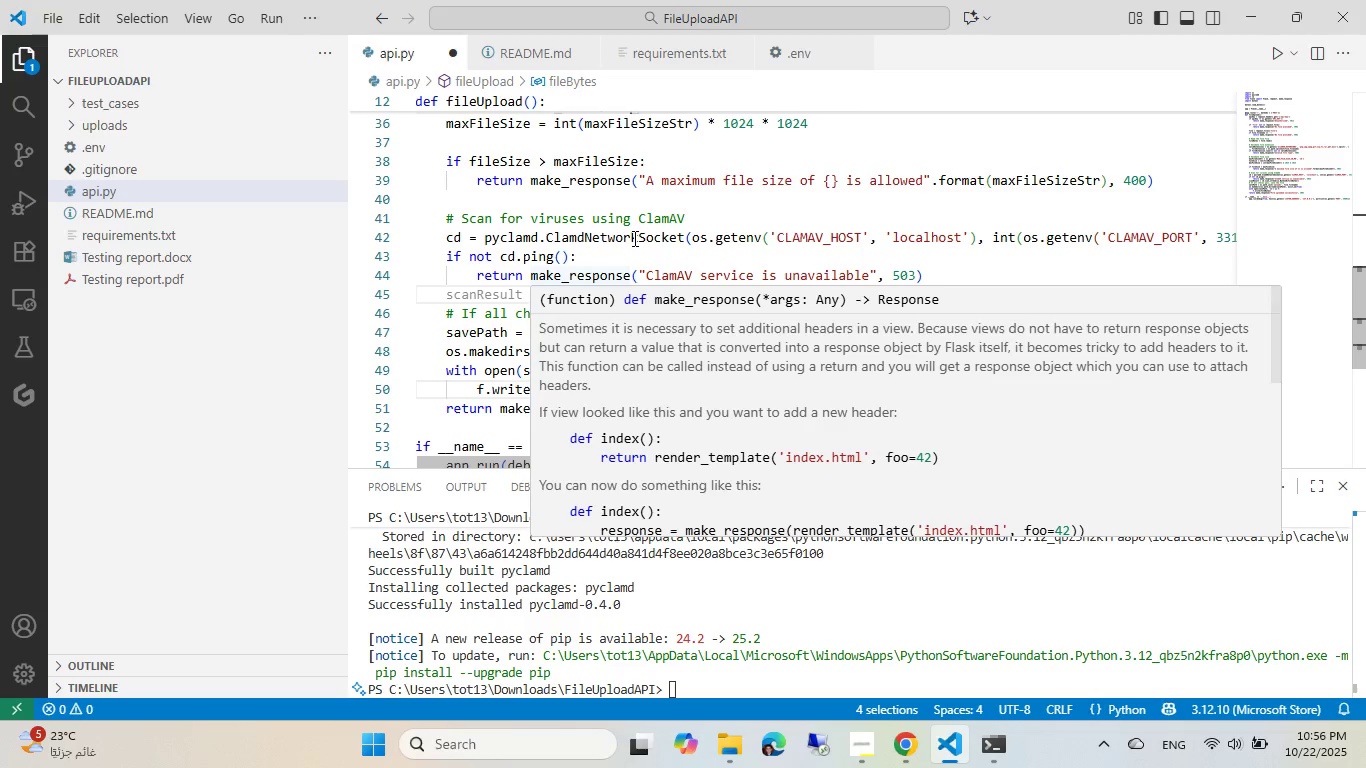 
key(Escape)
 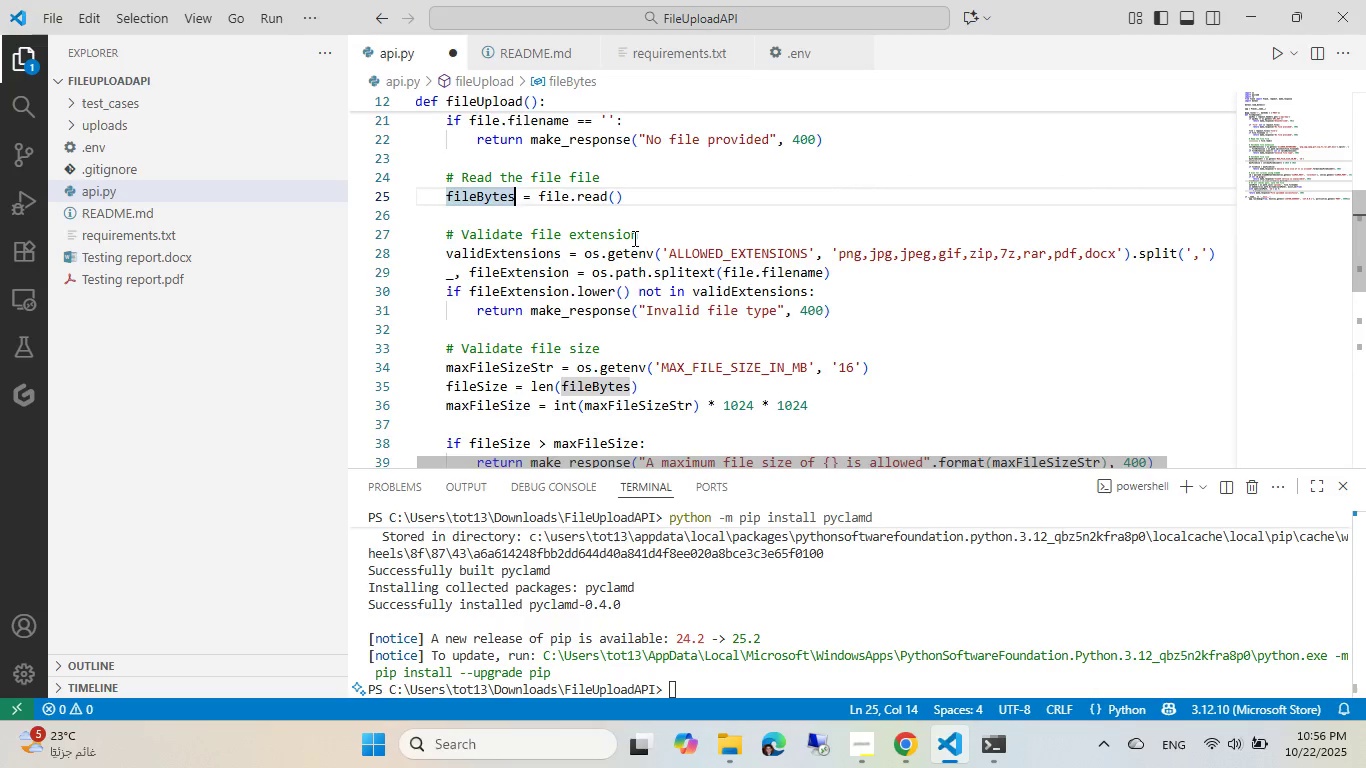 
scroll: coordinate [633, 238], scroll_direction: down, amount: 10.0
 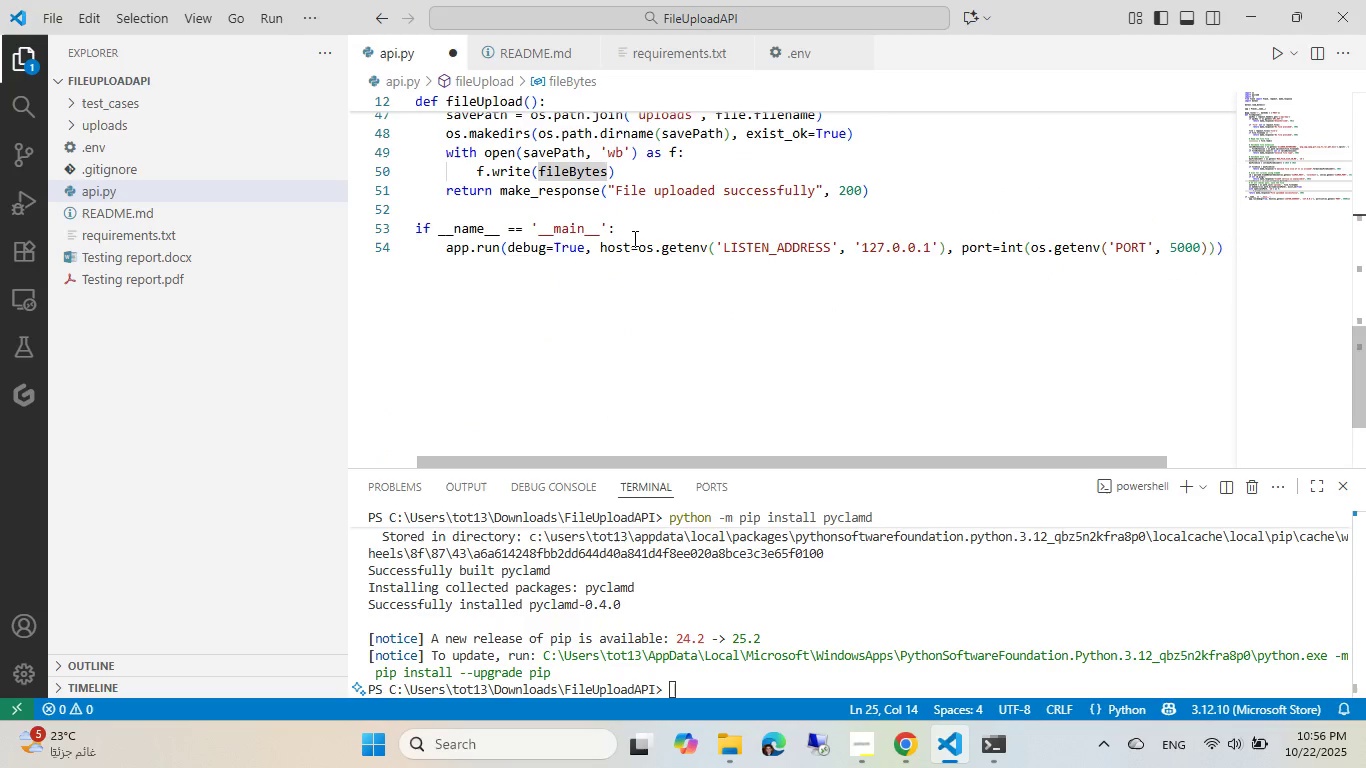 
key(Control+ControlLeft)
 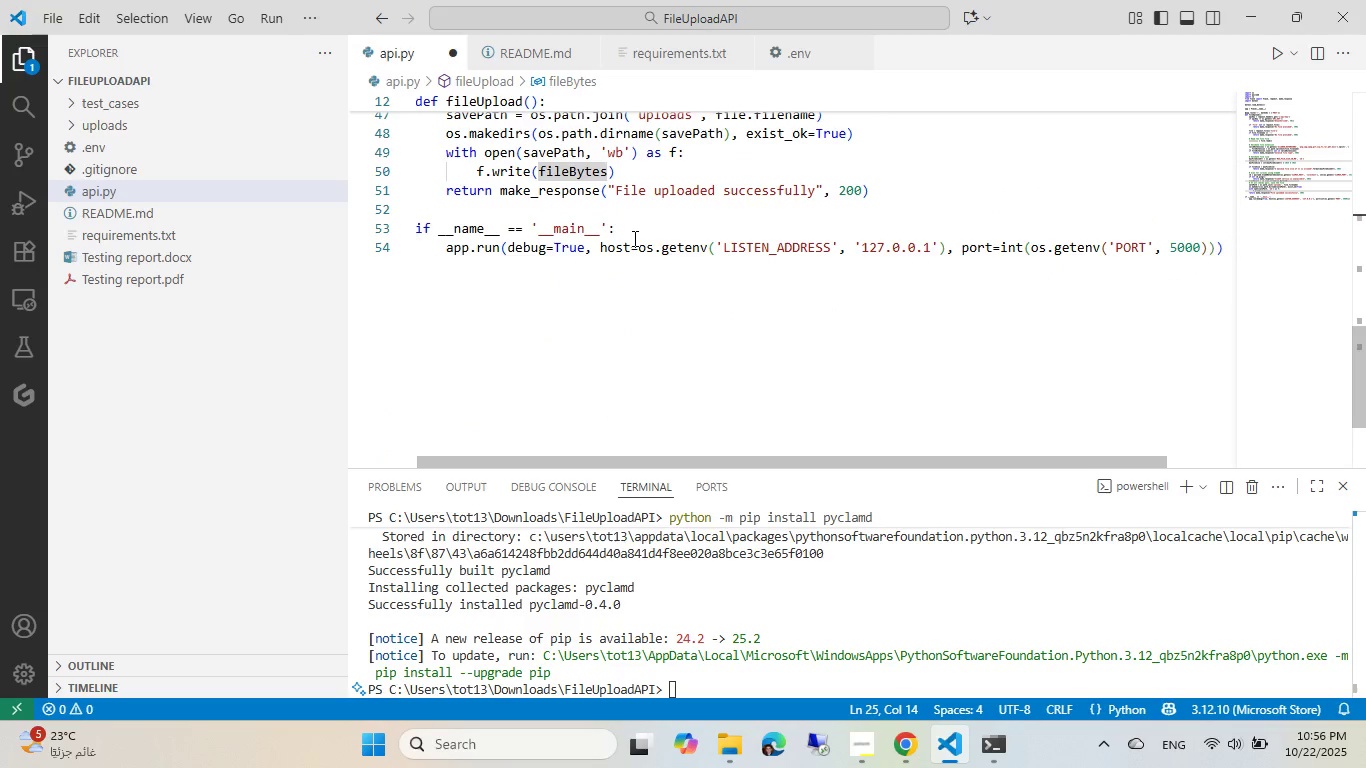 
key(Control+S)
 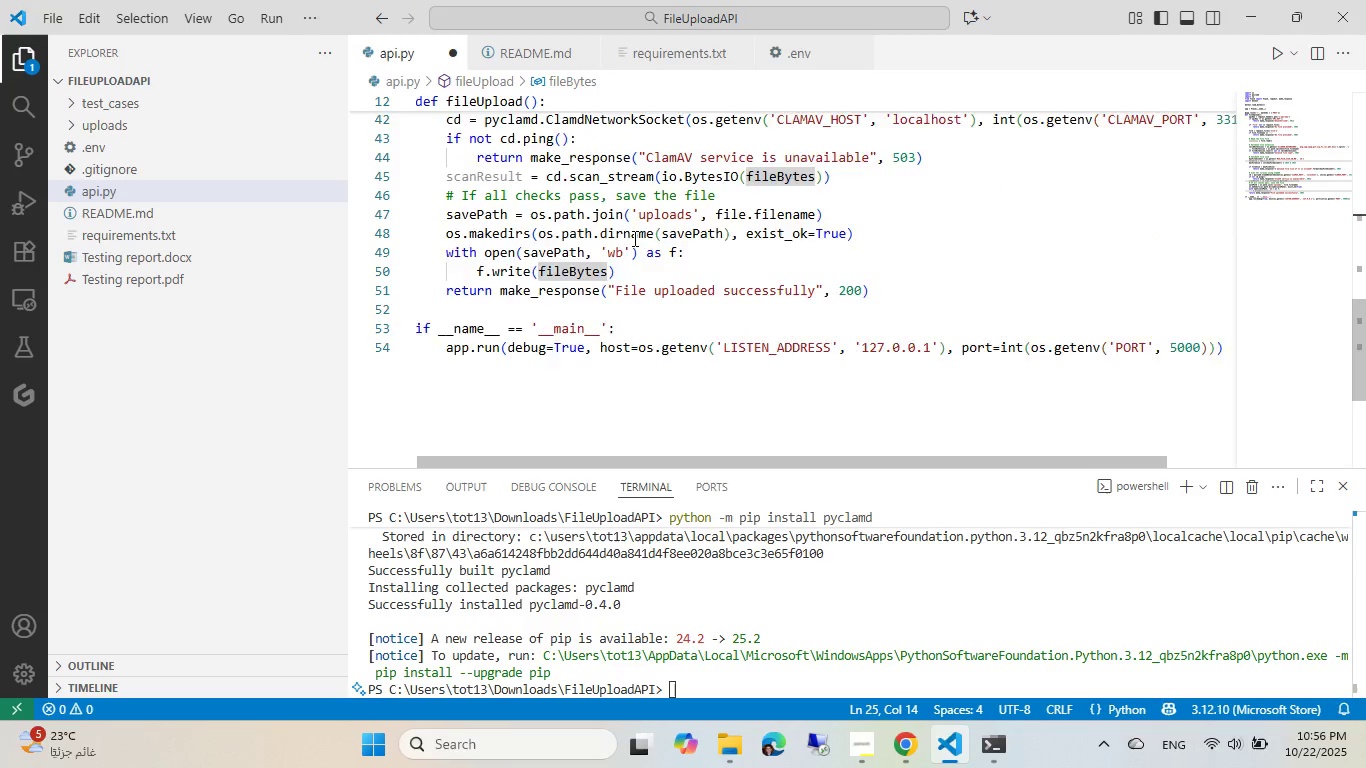 
scroll: coordinate [633, 238], scroll_direction: up, amount: 4.0
 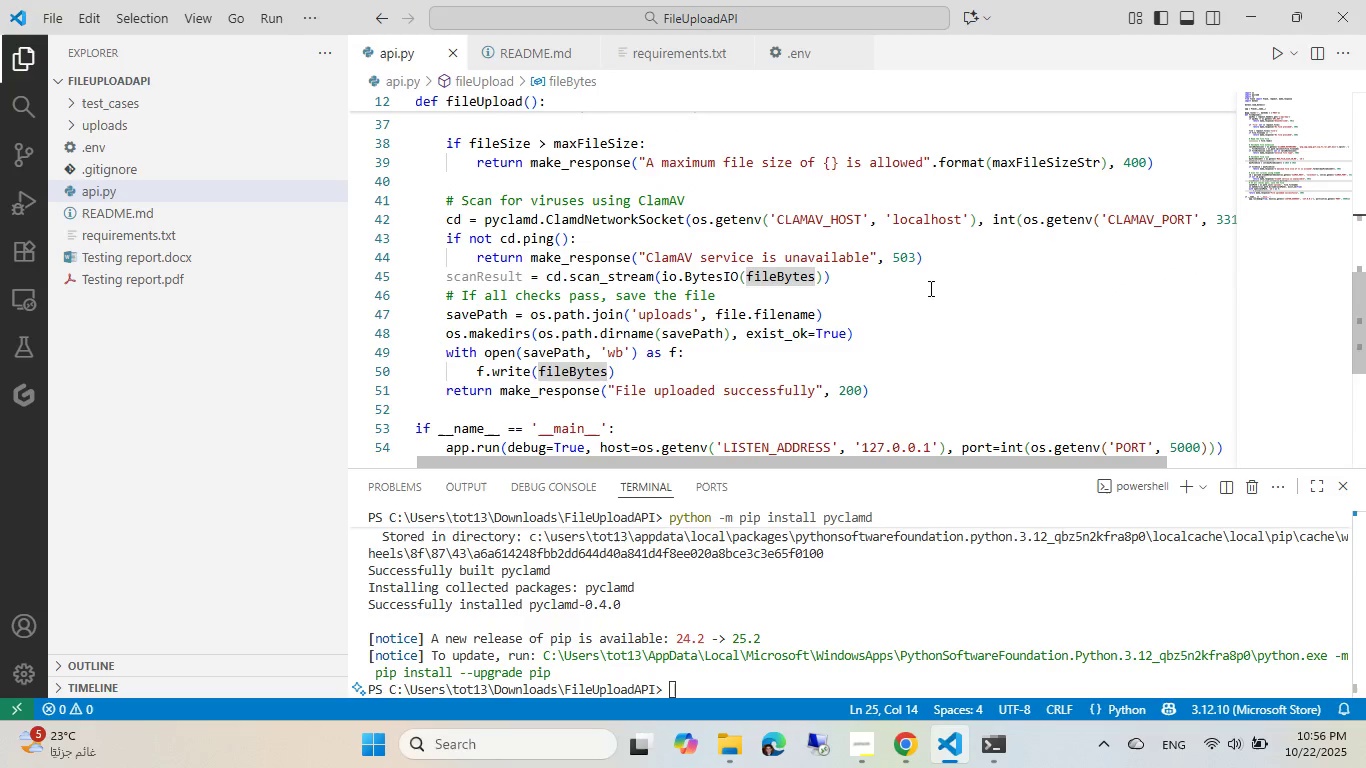 
left_click([882, 274])
 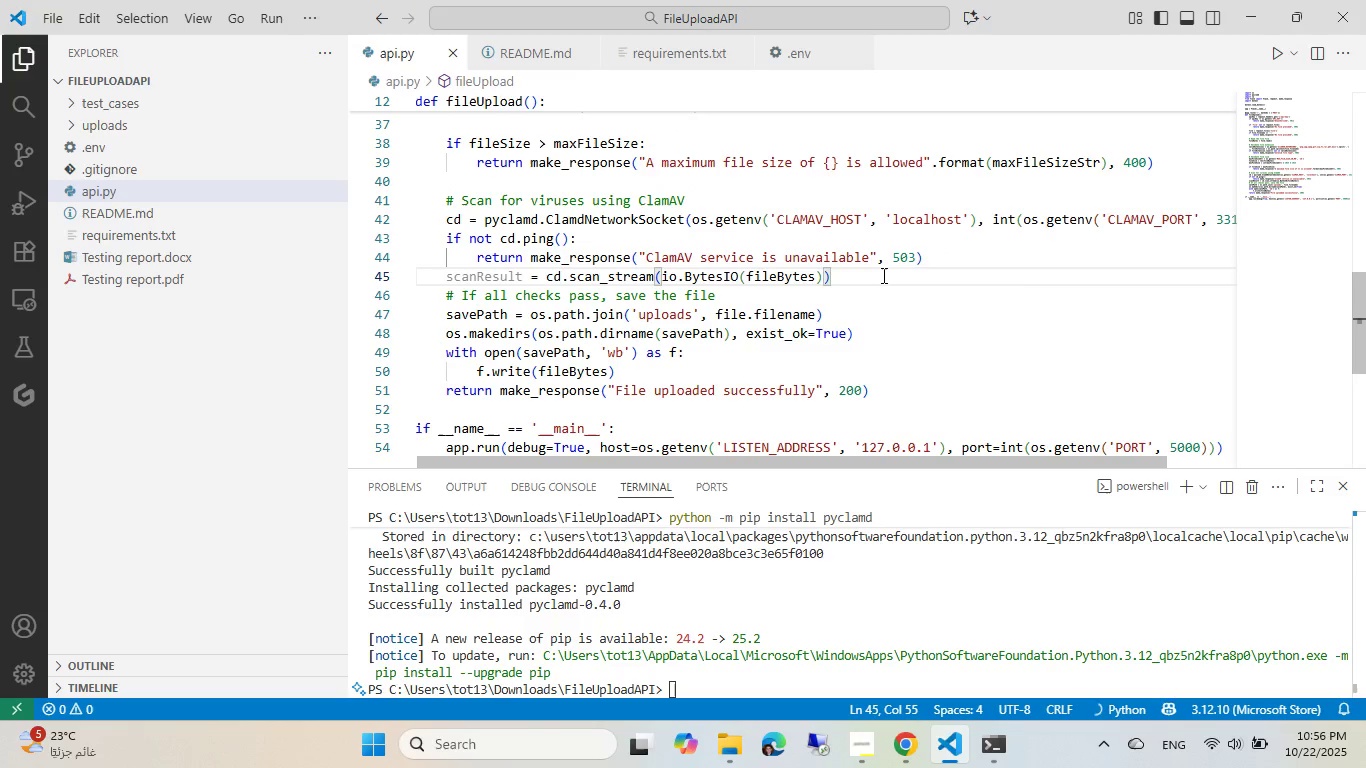 
key(NumpadEnter)
 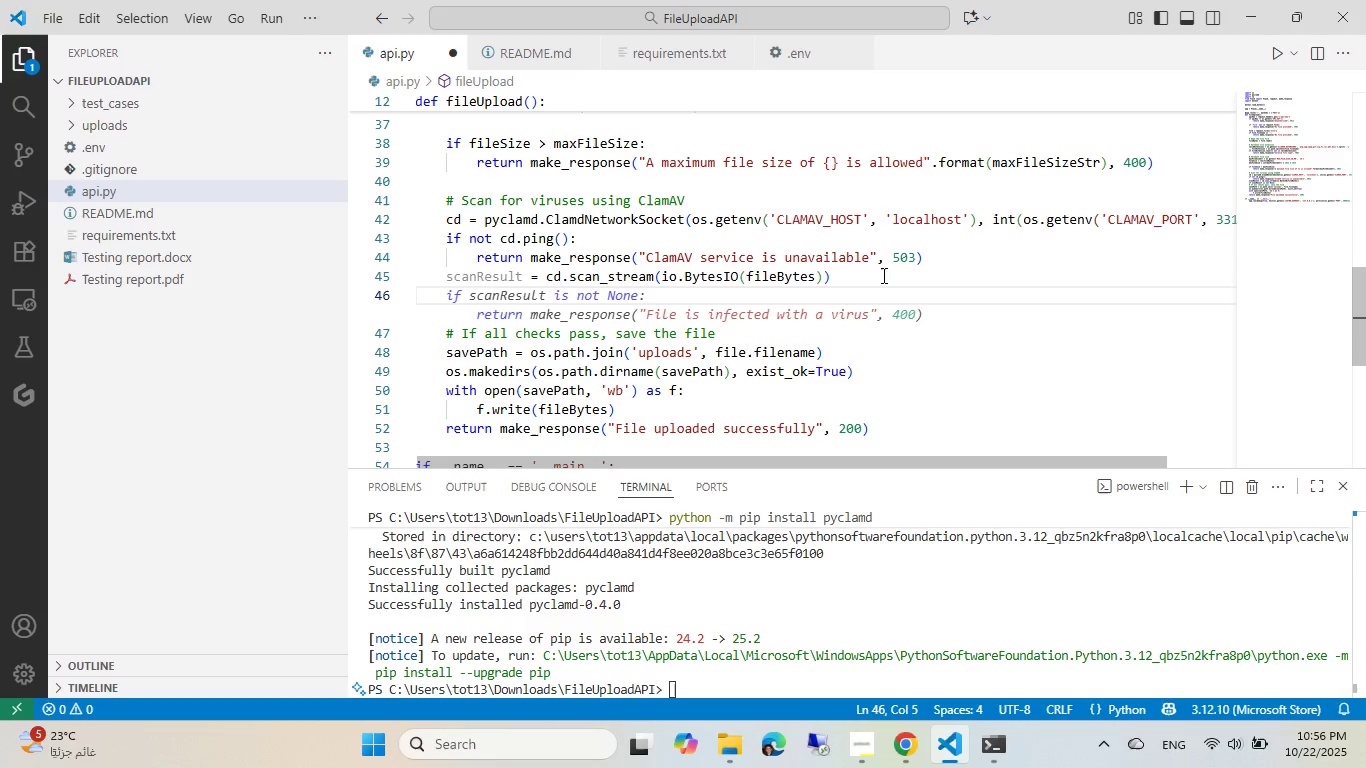 
wait(6.07)
 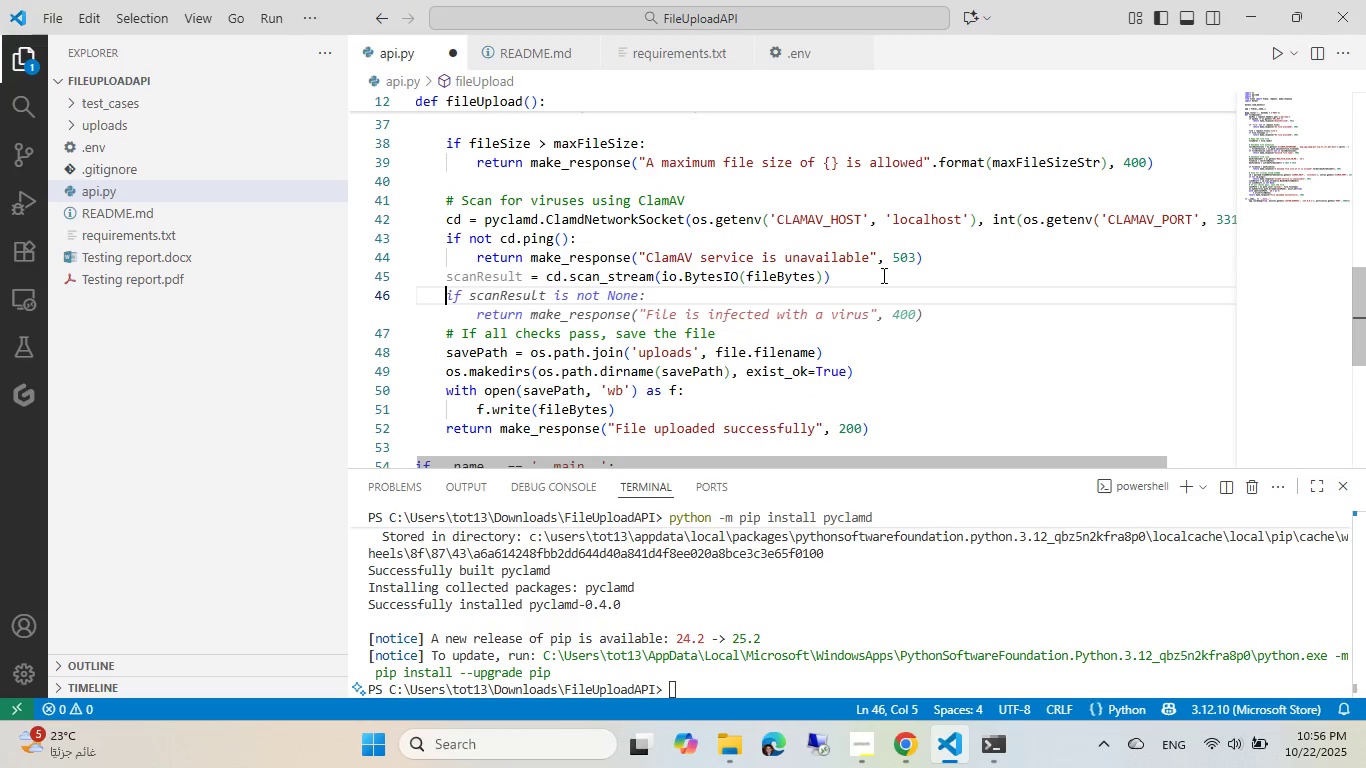 
key(Tab)
 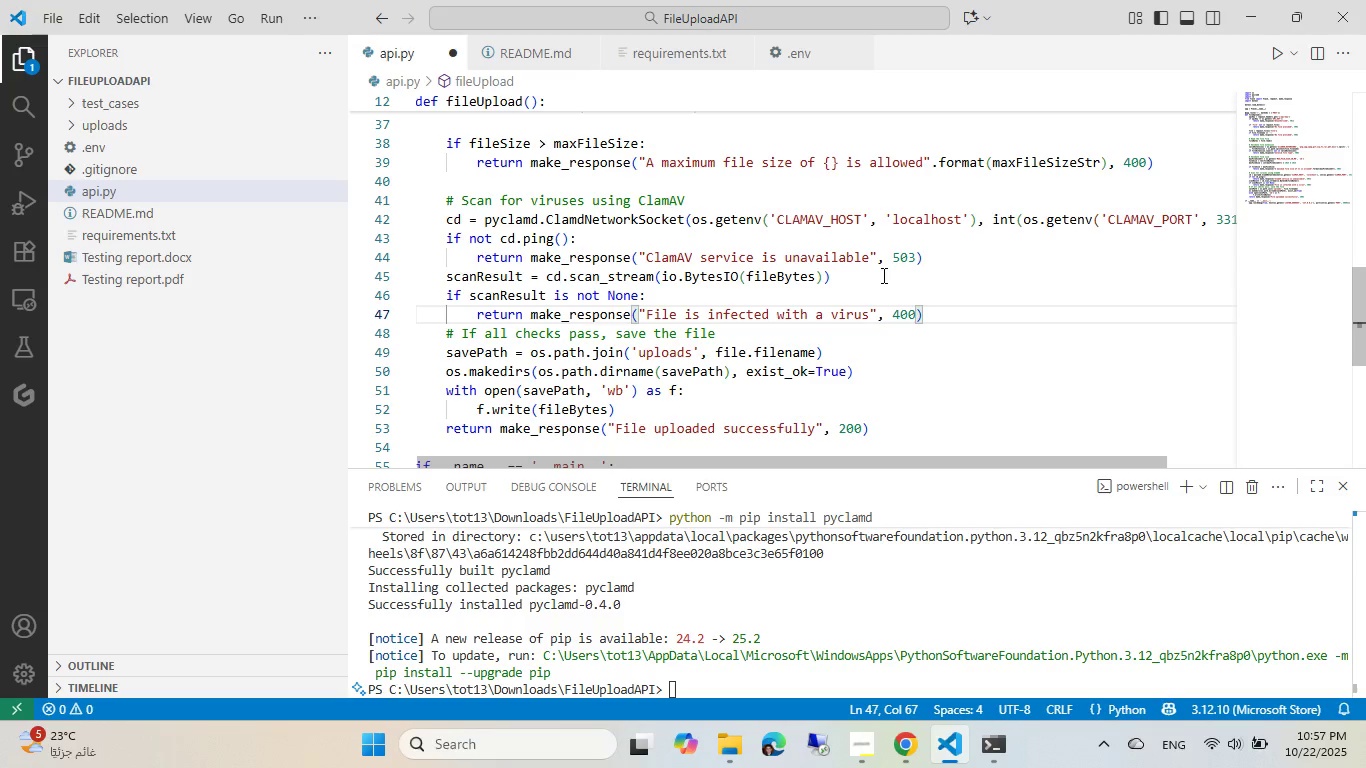 
wait(6.14)
 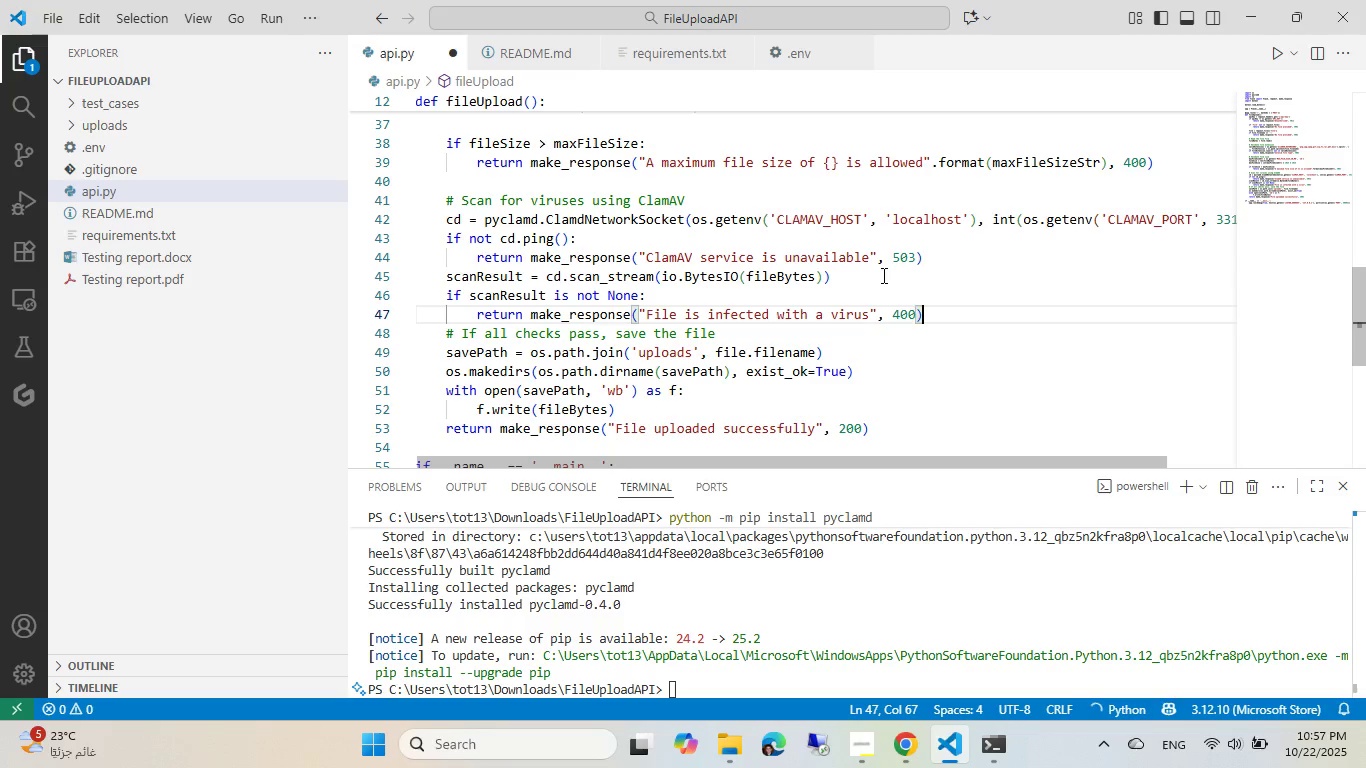 
key(Enter)
 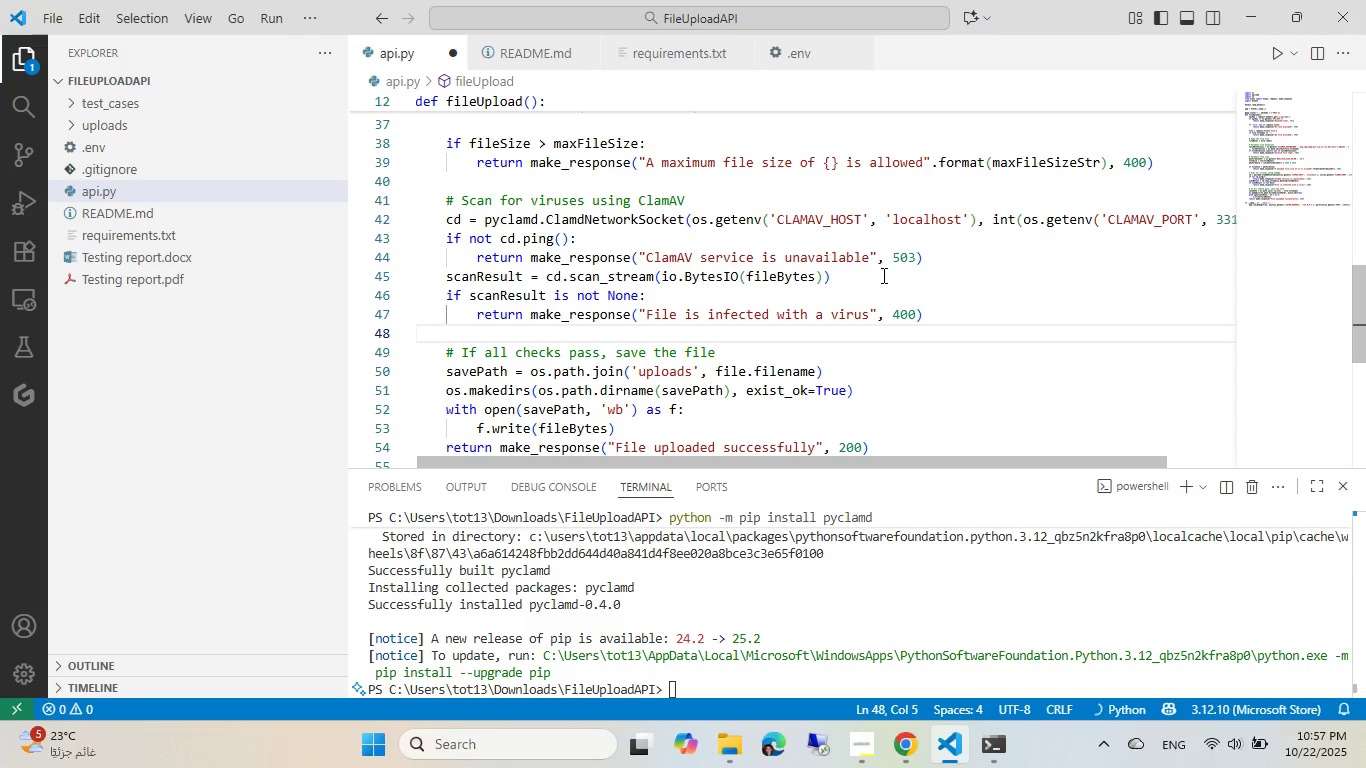 
key(Control+ControlLeft)
 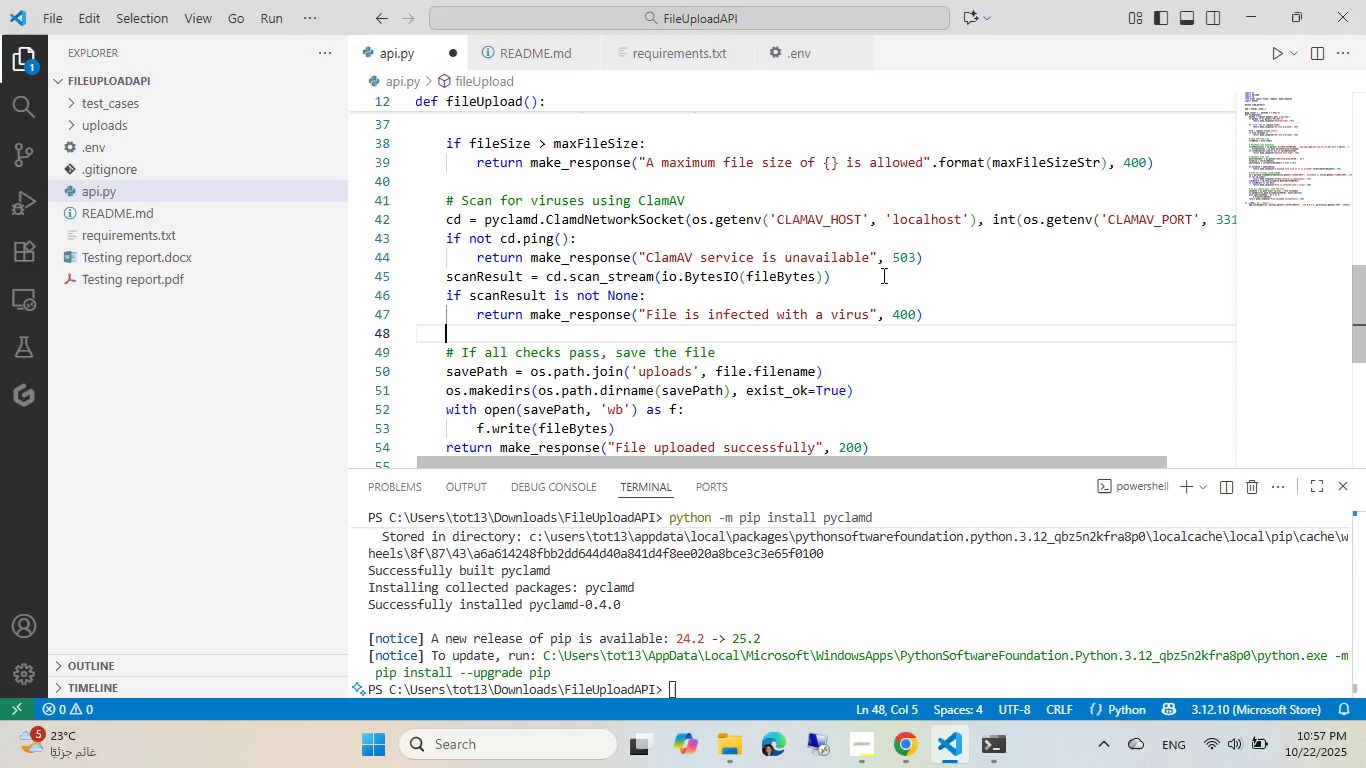 
key(S)
 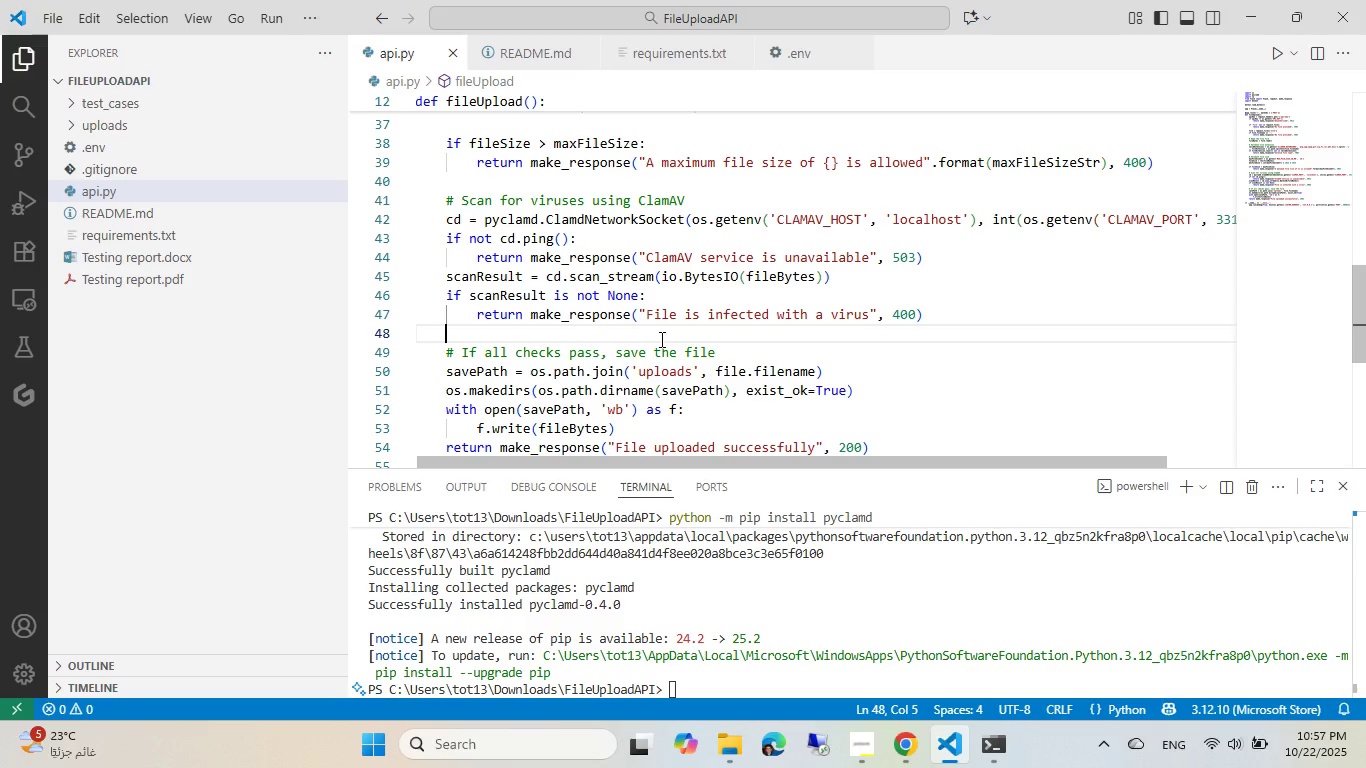 
left_click([913, 749])
 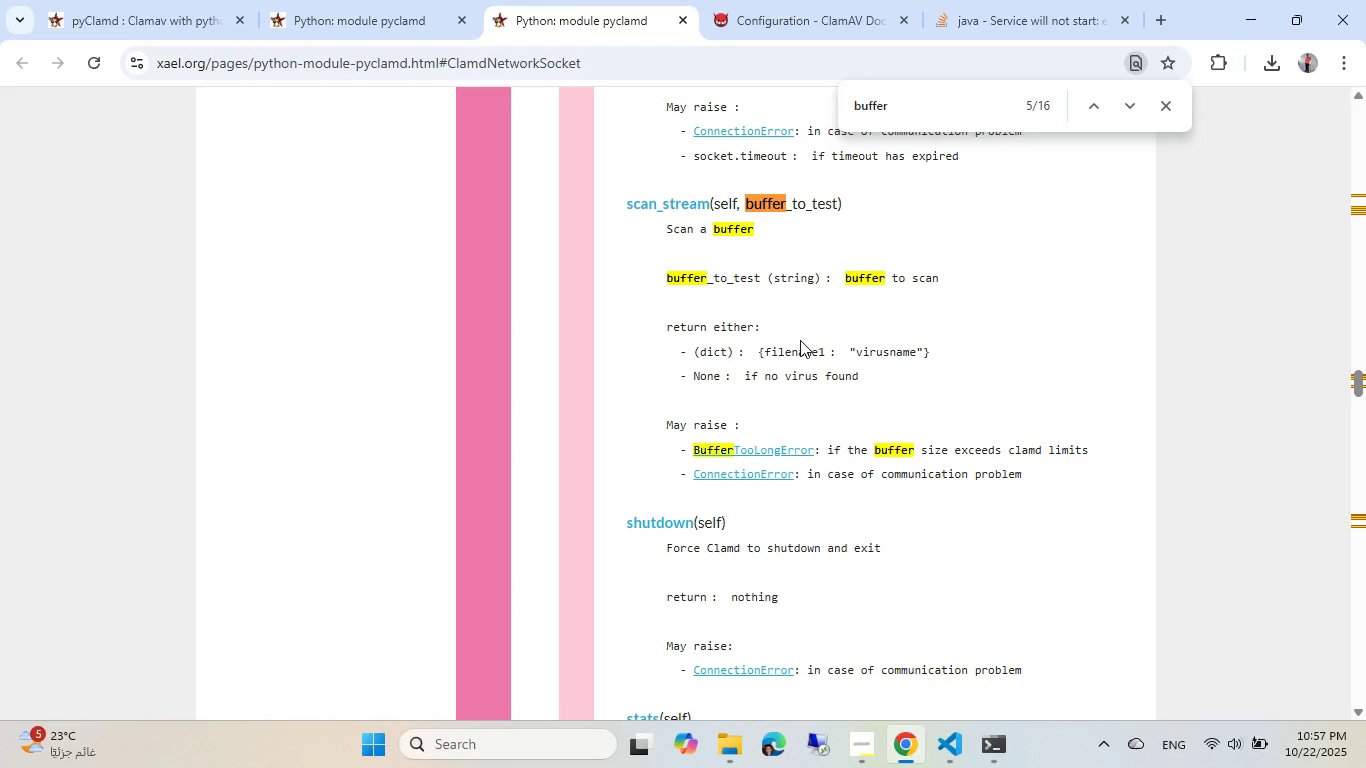 
scroll: coordinate [751, 267], scroll_direction: up, amount: 15.0
 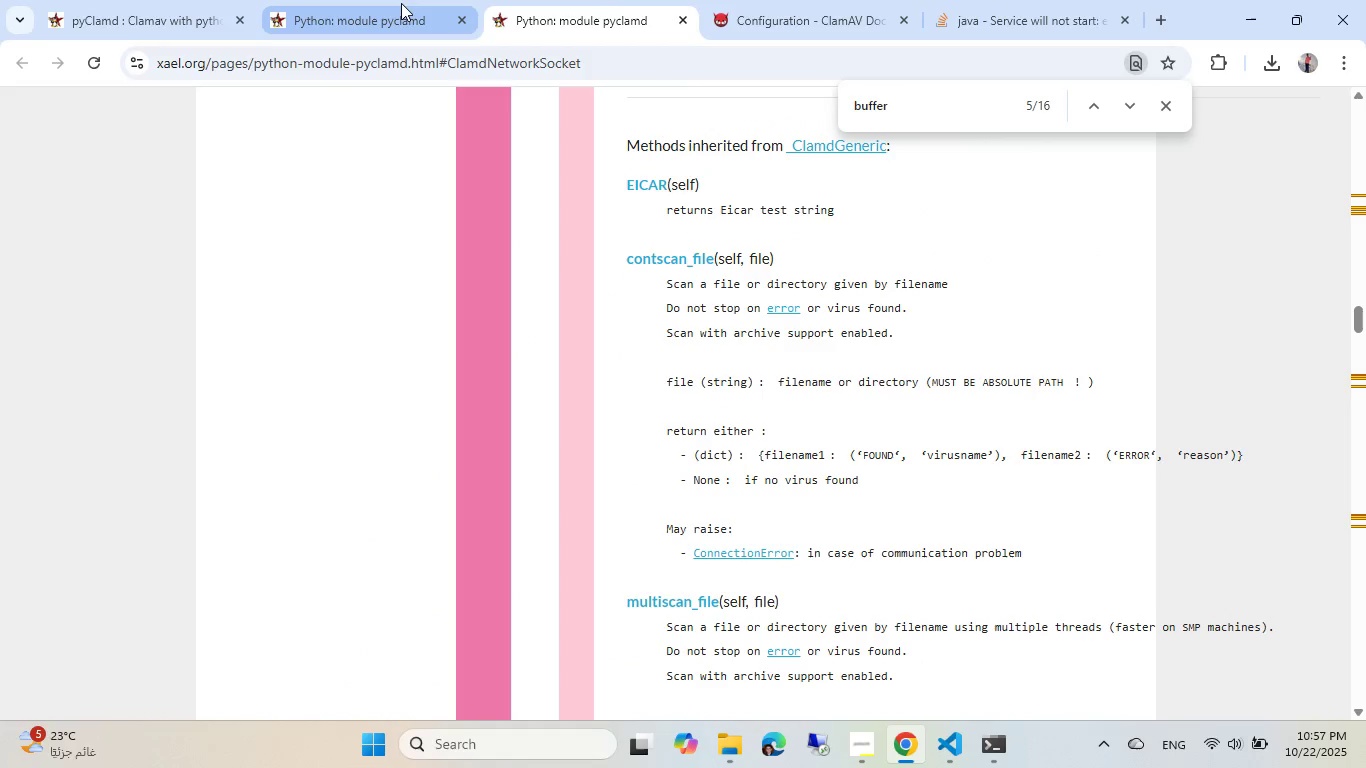 
left_click([401, 3])
 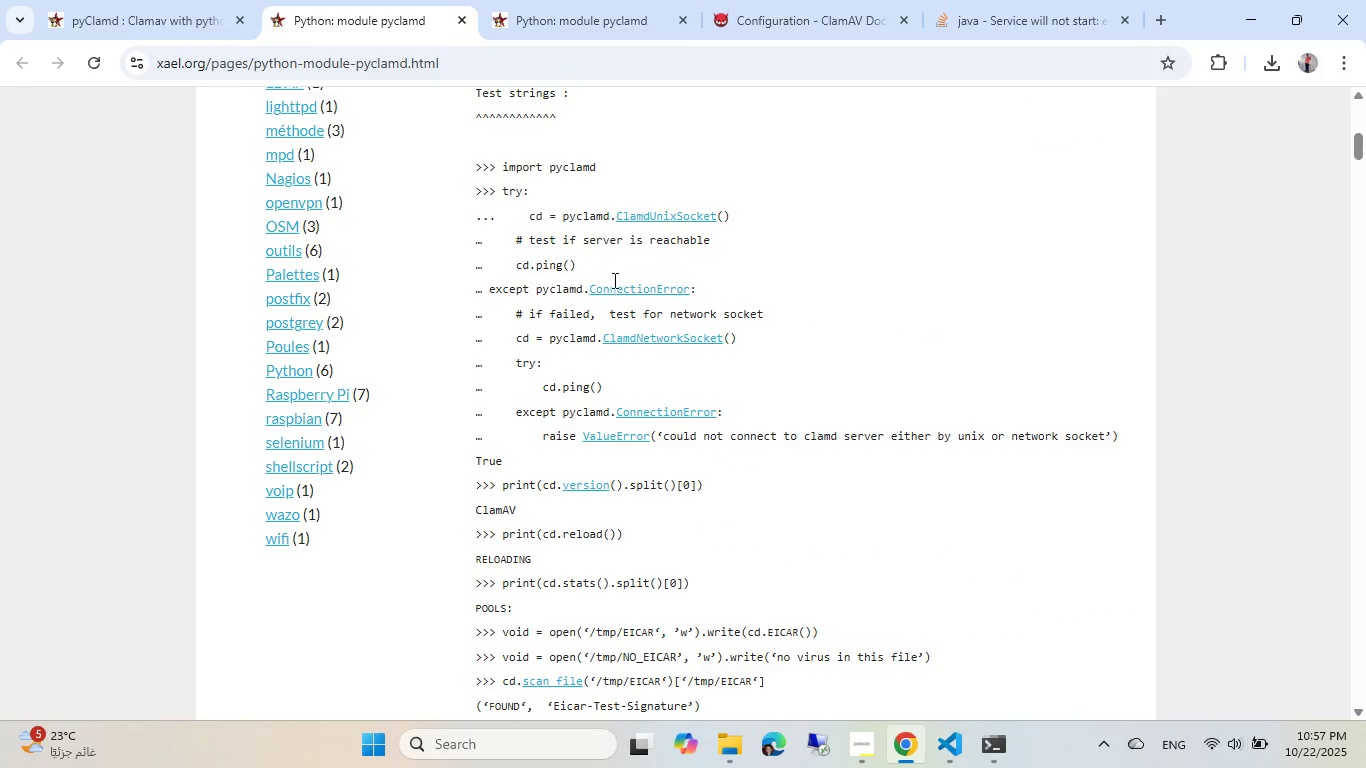 
scroll: coordinate [629, 367], scroll_direction: down, amount: 1.0
 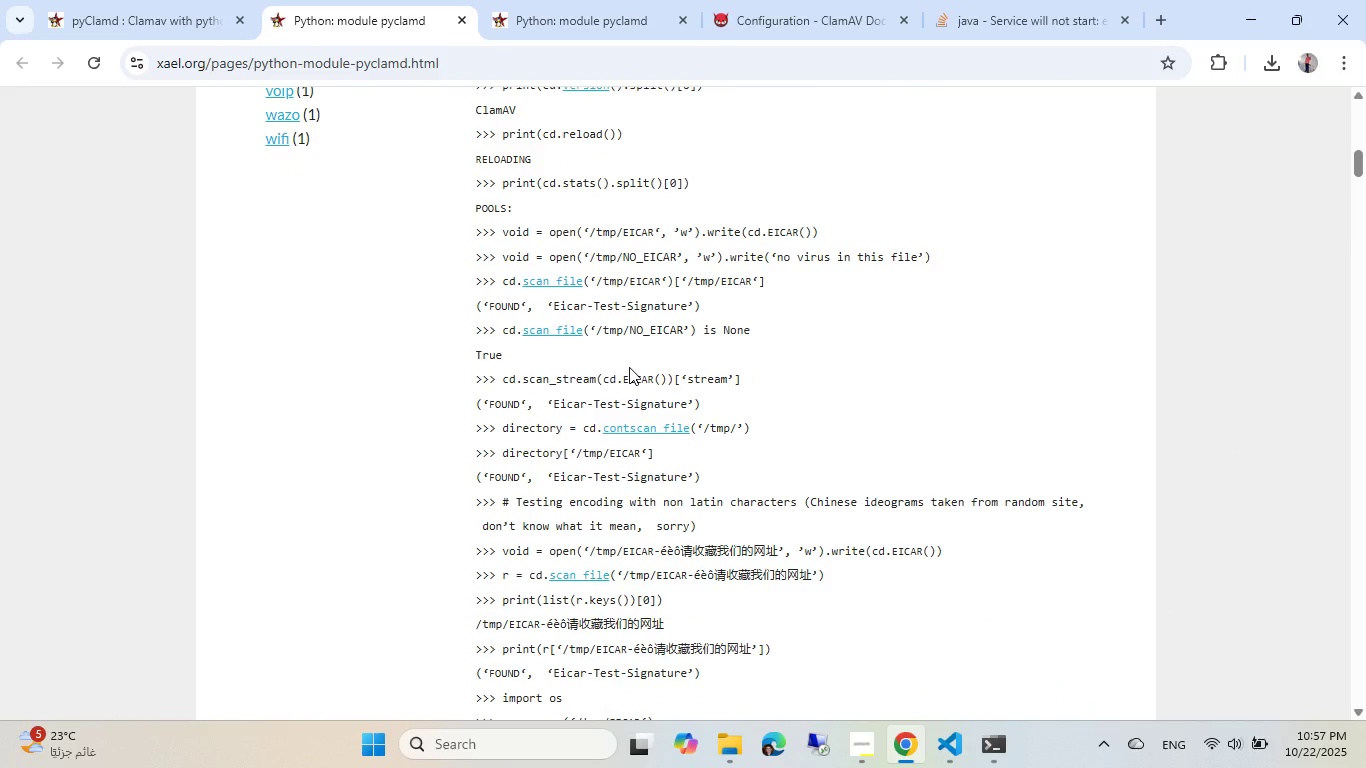 
scroll: coordinate [629, 367], scroll_direction: up, amount: 1.0
 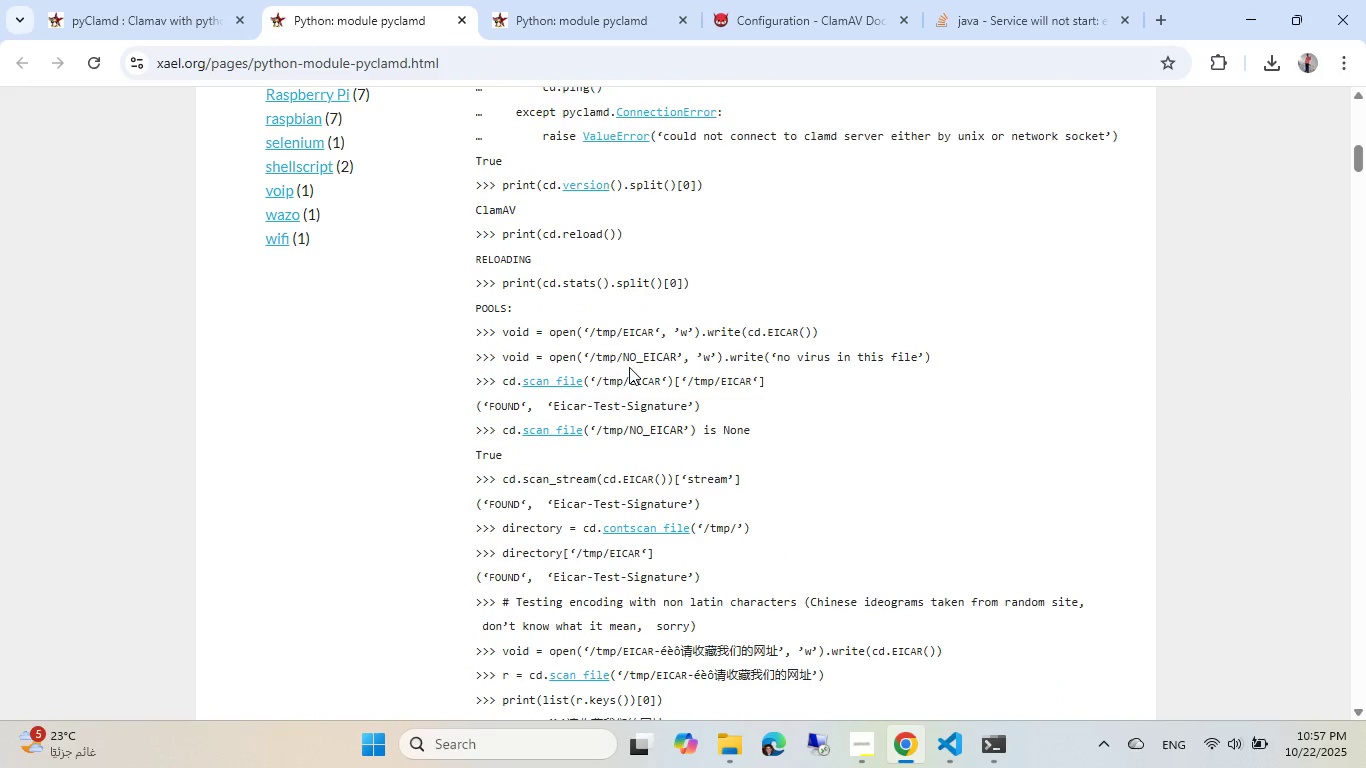 
scroll: coordinate [629, 367], scroll_direction: down, amount: 3.0
 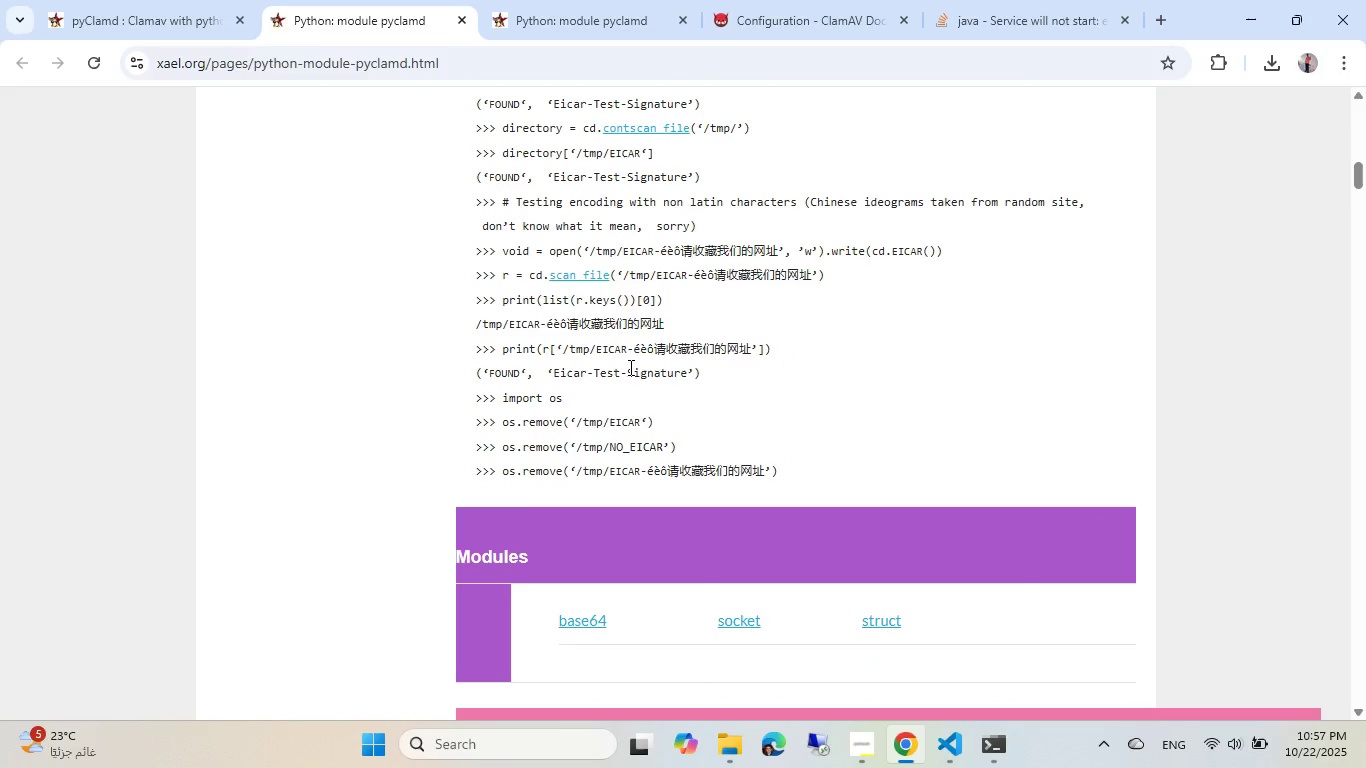 
scroll: coordinate [629, 367], scroll_direction: up, amount: 1.0
 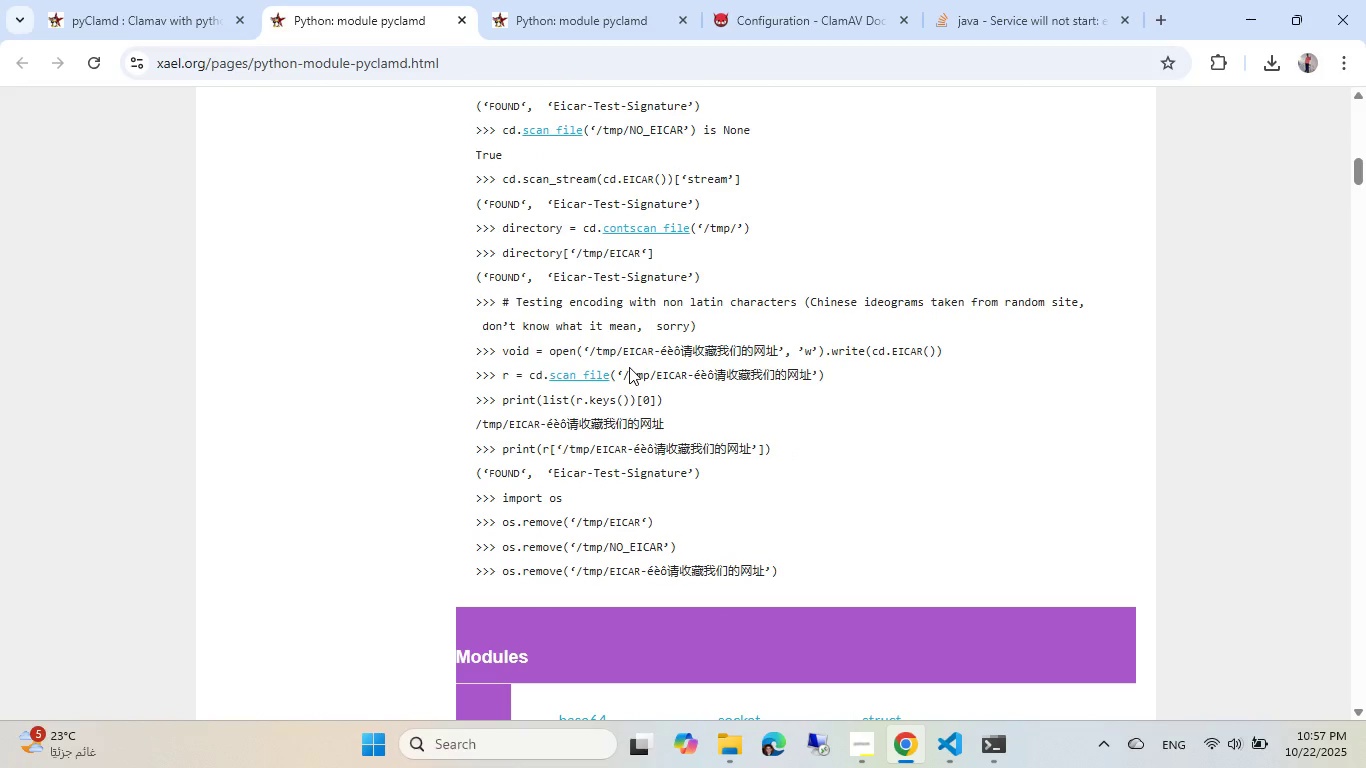 
scroll: coordinate [629, 367], scroll_direction: down, amount: 4.0
 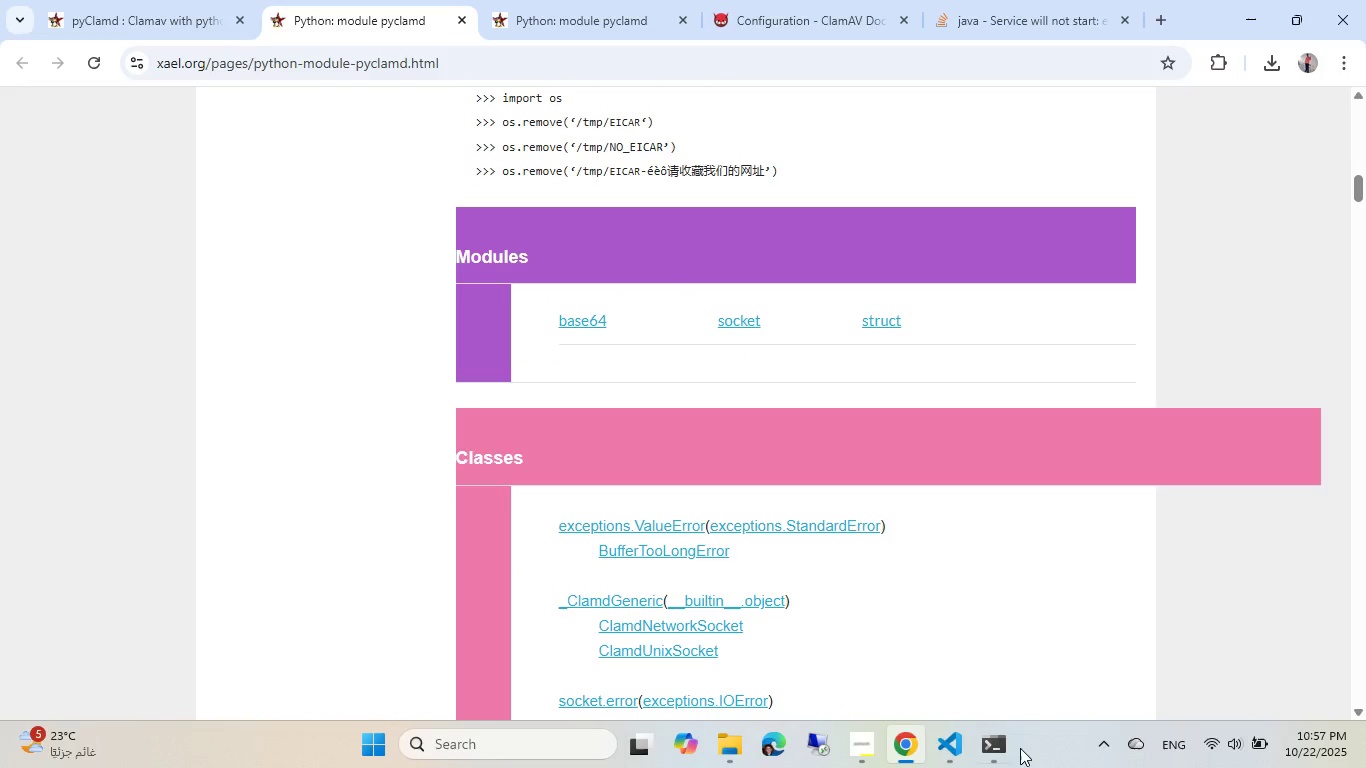 
left_click([937, 743])
 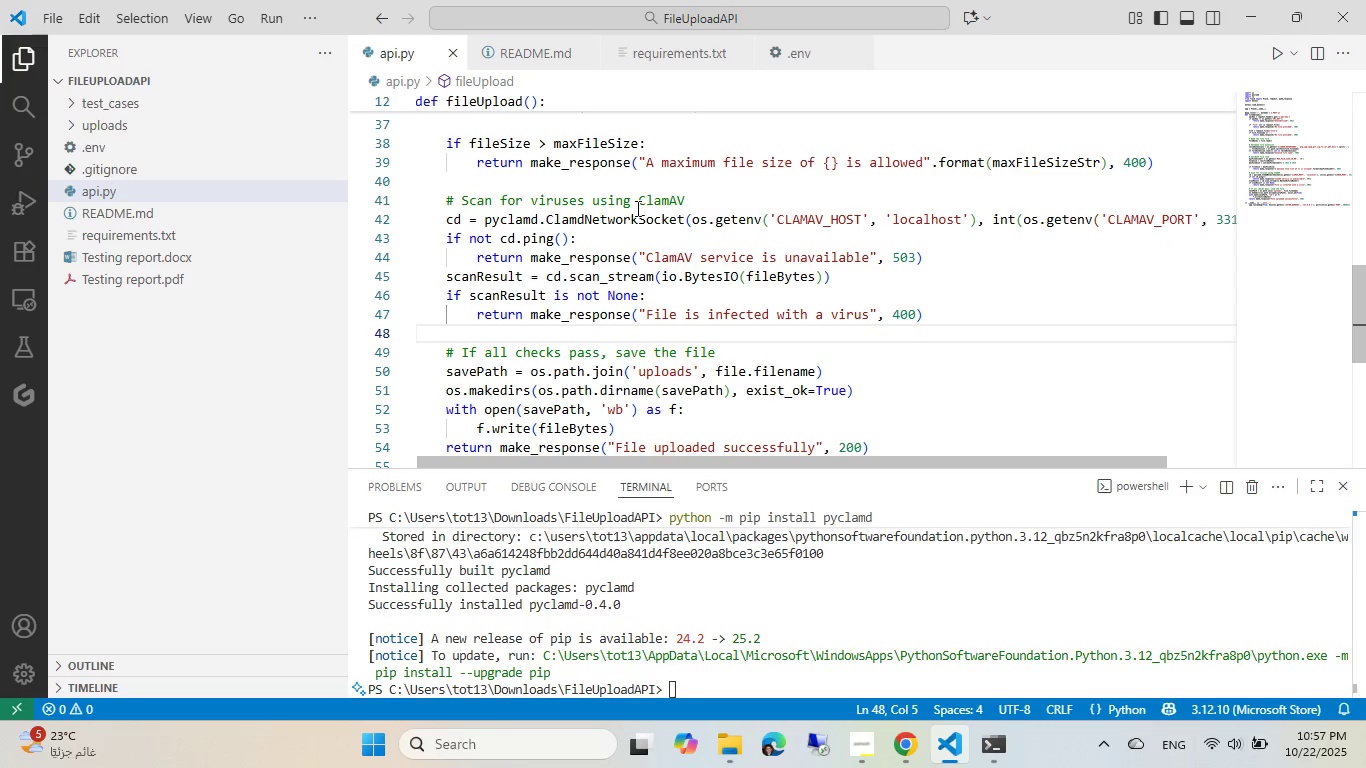 
left_click([636, 208])
 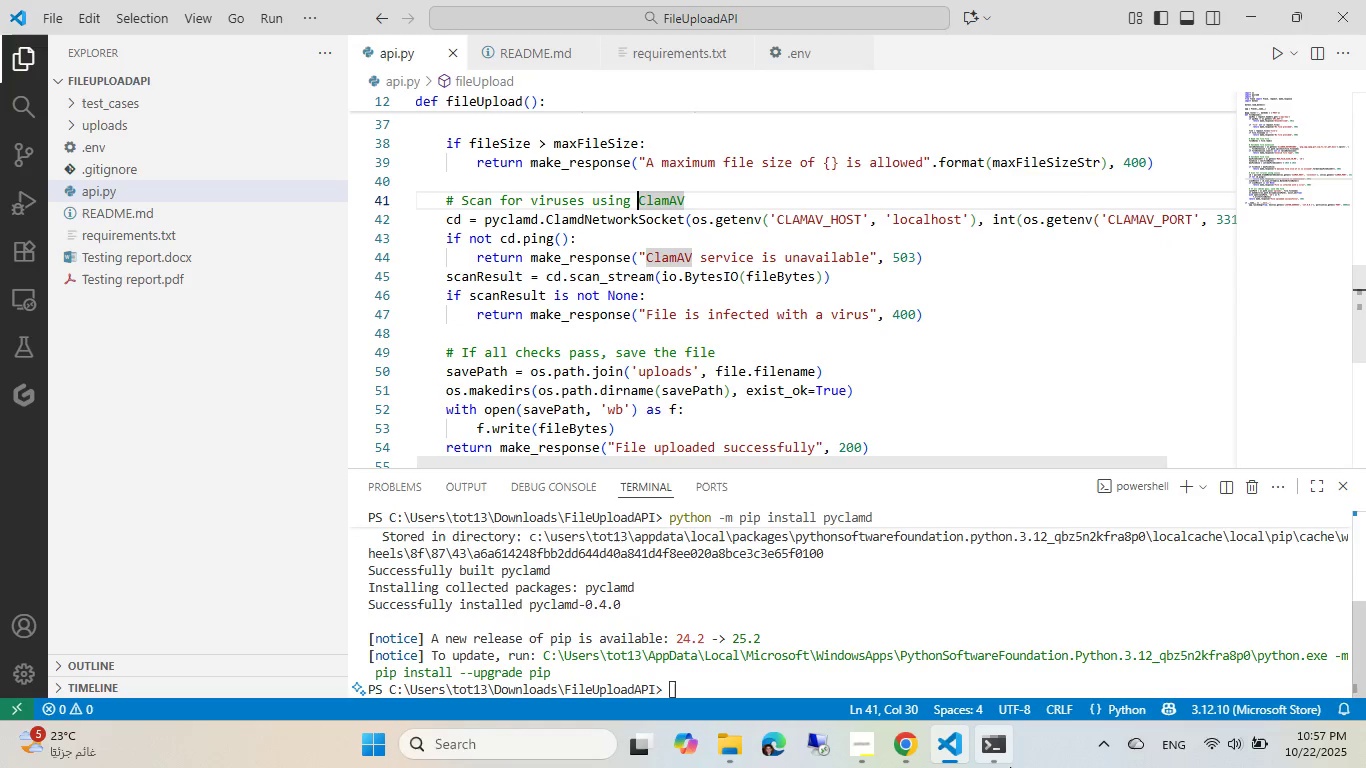 
left_click([1006, 764])
 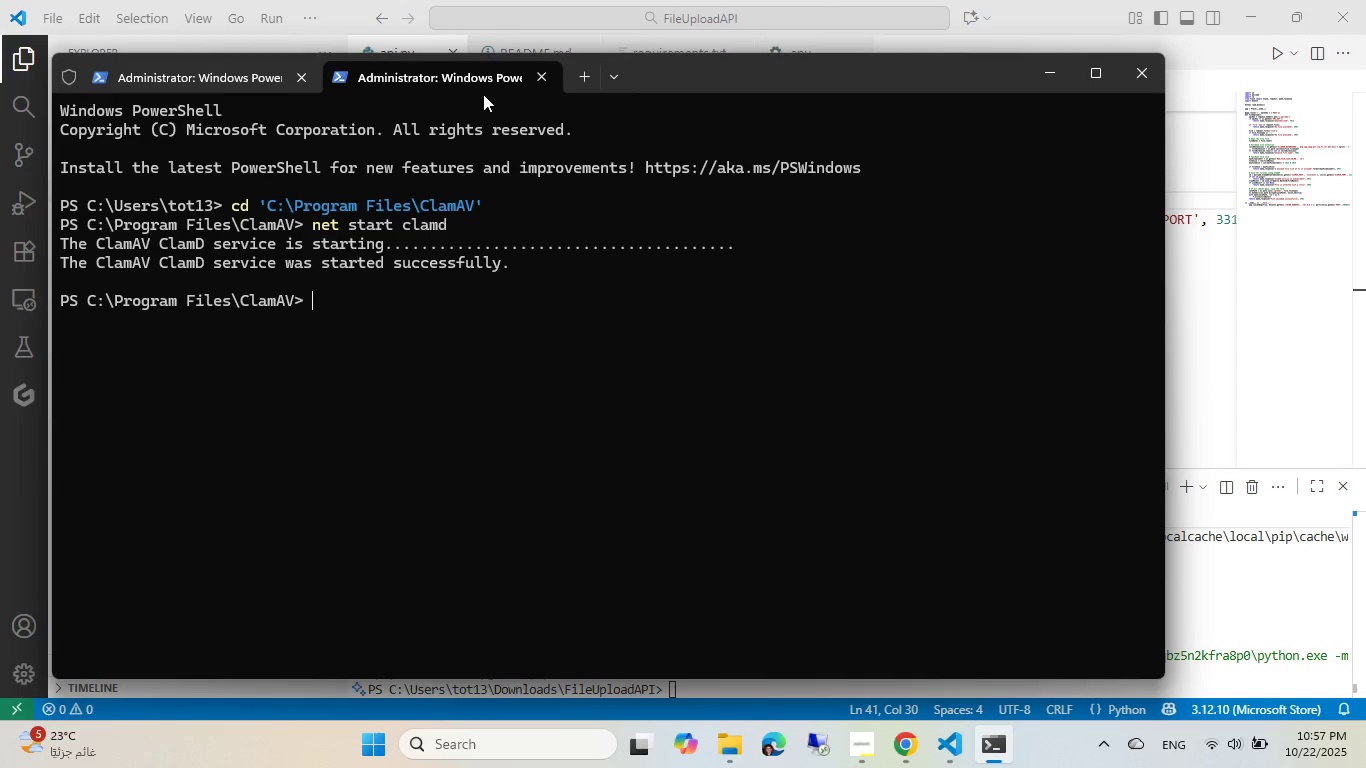 
left_click([1064, 9])
 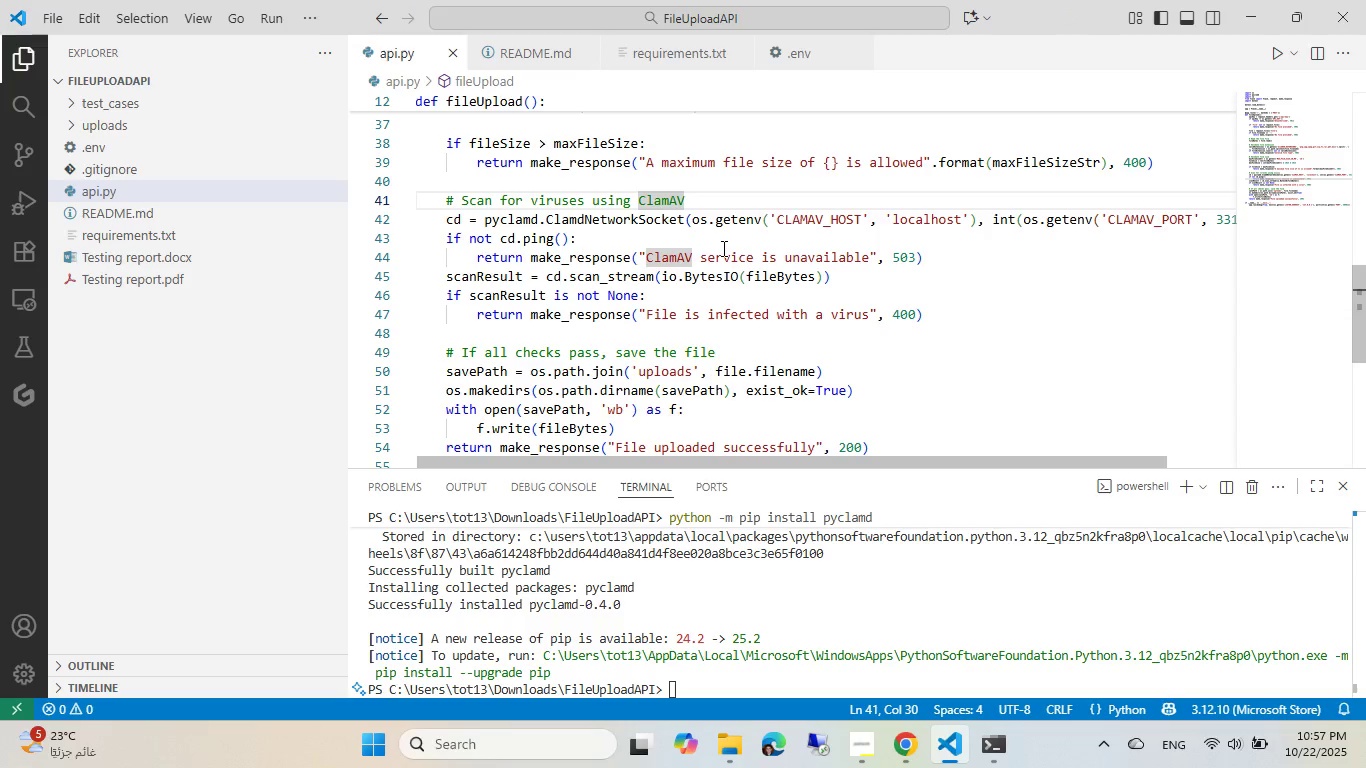 
wait(5.03)
 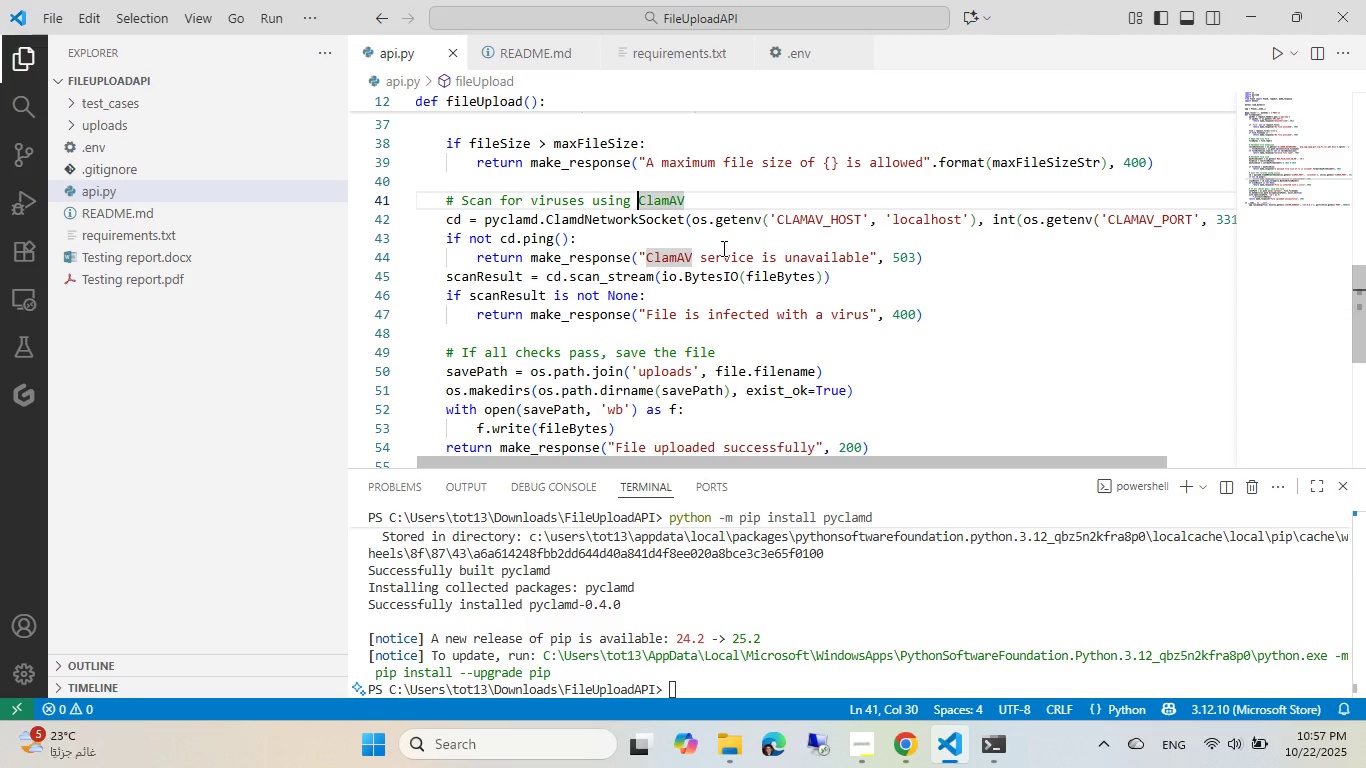 
left_click_drag(start_coordinate=[841, 465], to_coordinate=[727, 464])
 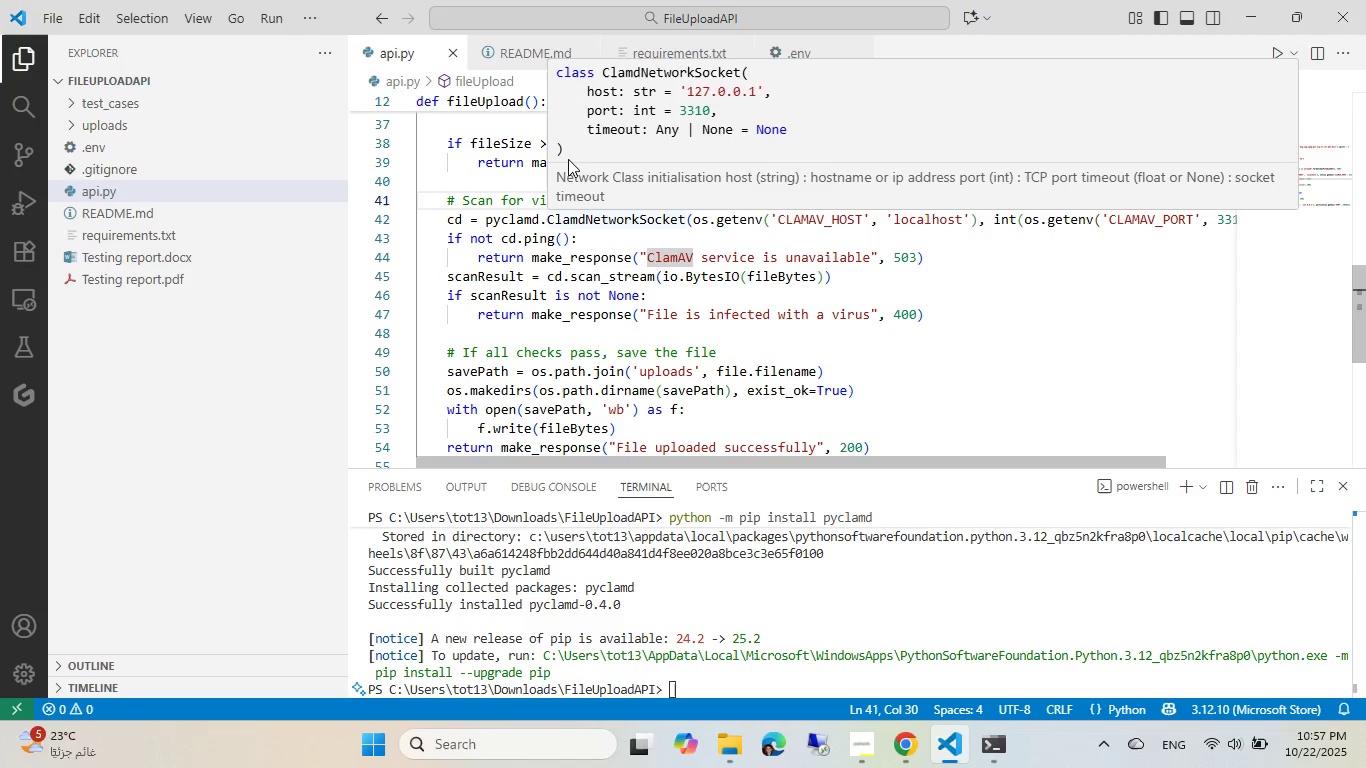 
wait(5.66)
 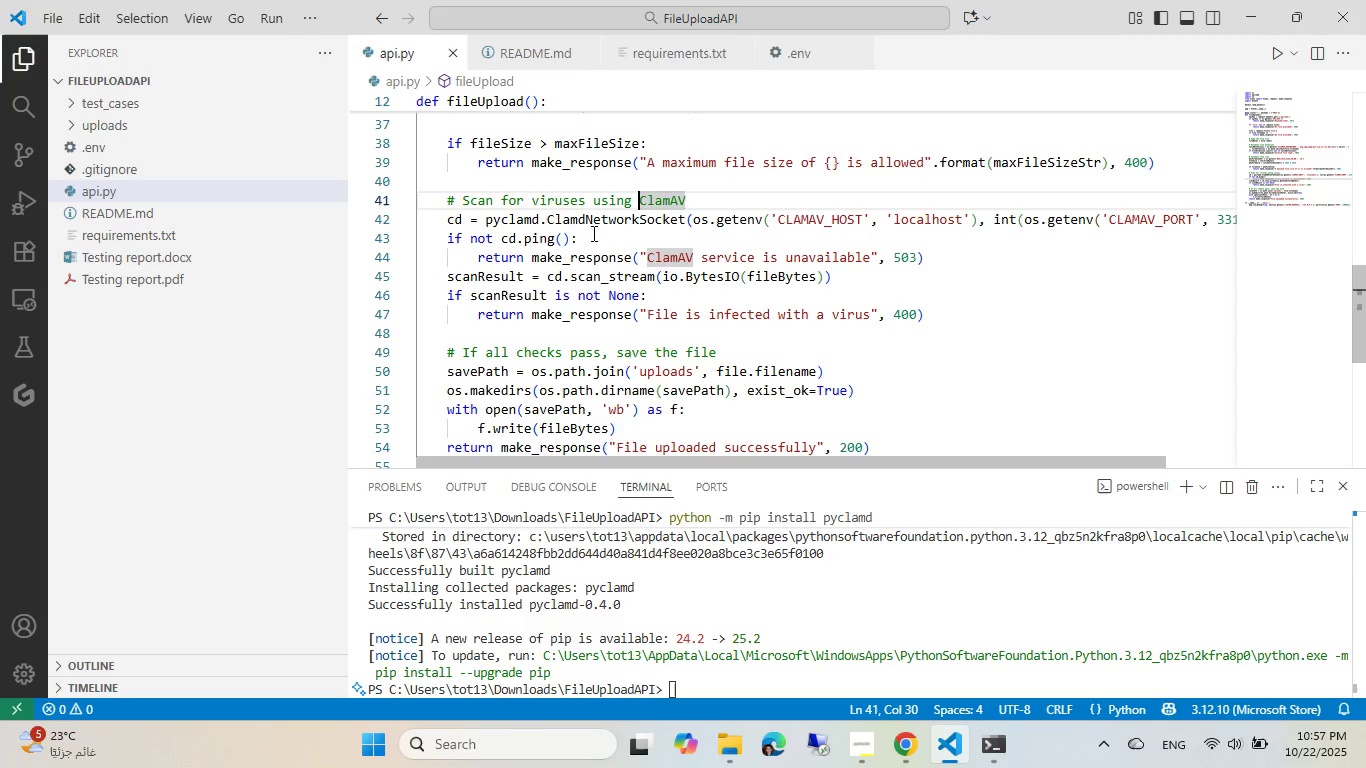 
double_click([822, 220])
 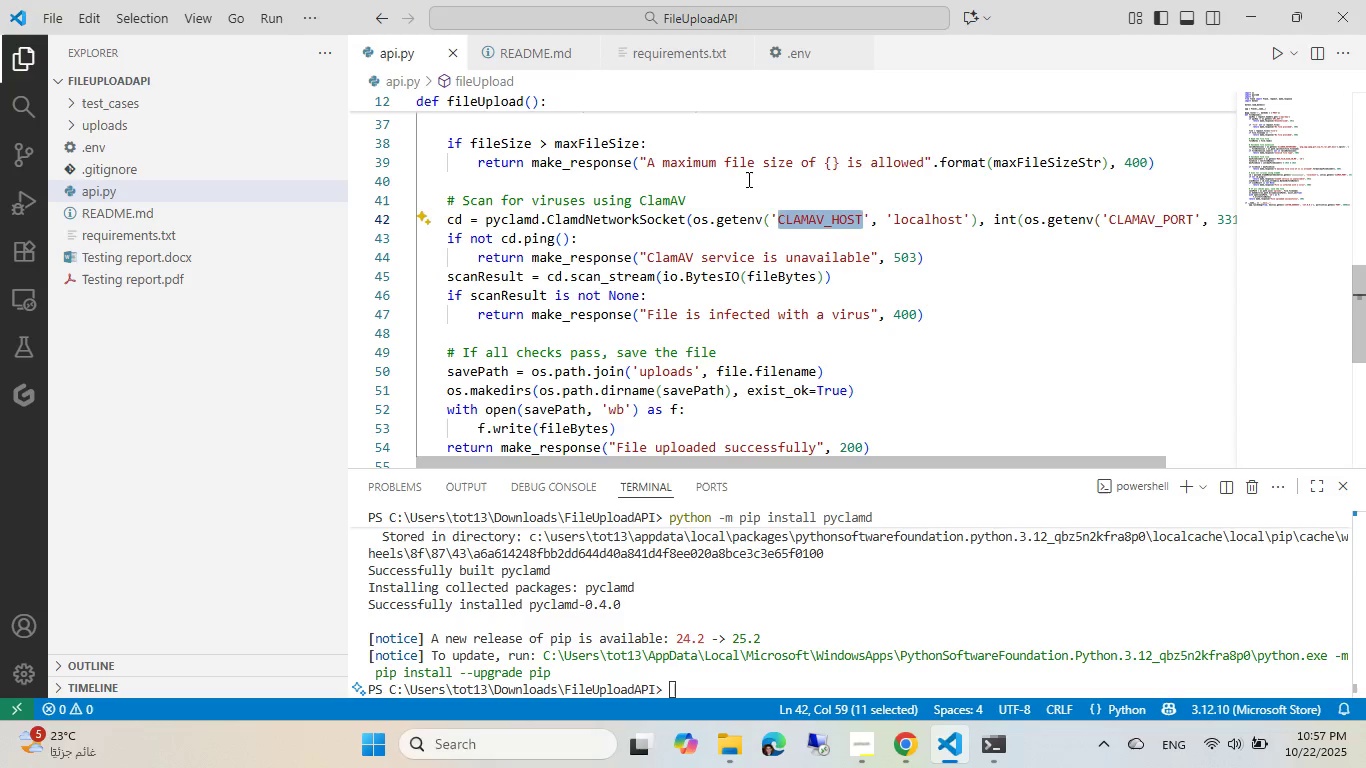 
key(Control+C)
 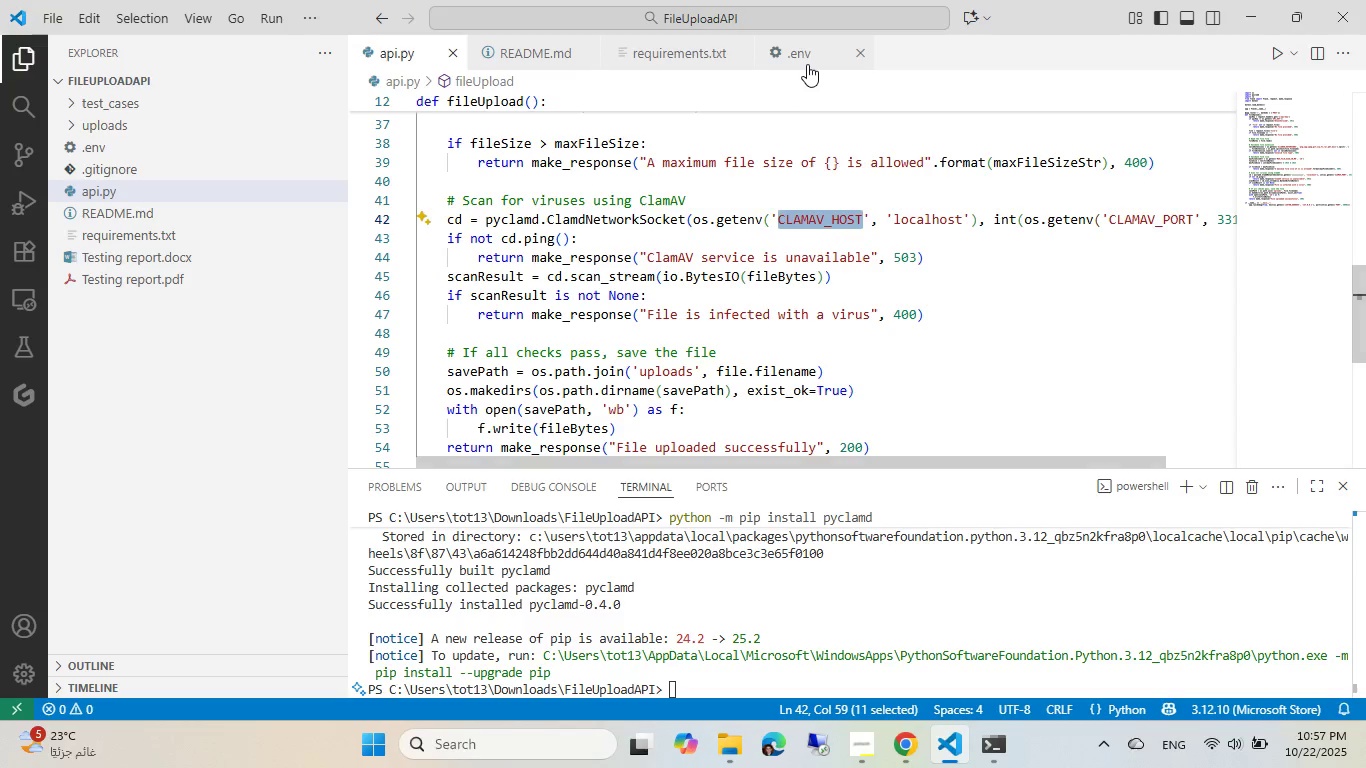 
left_click([807, 62])
 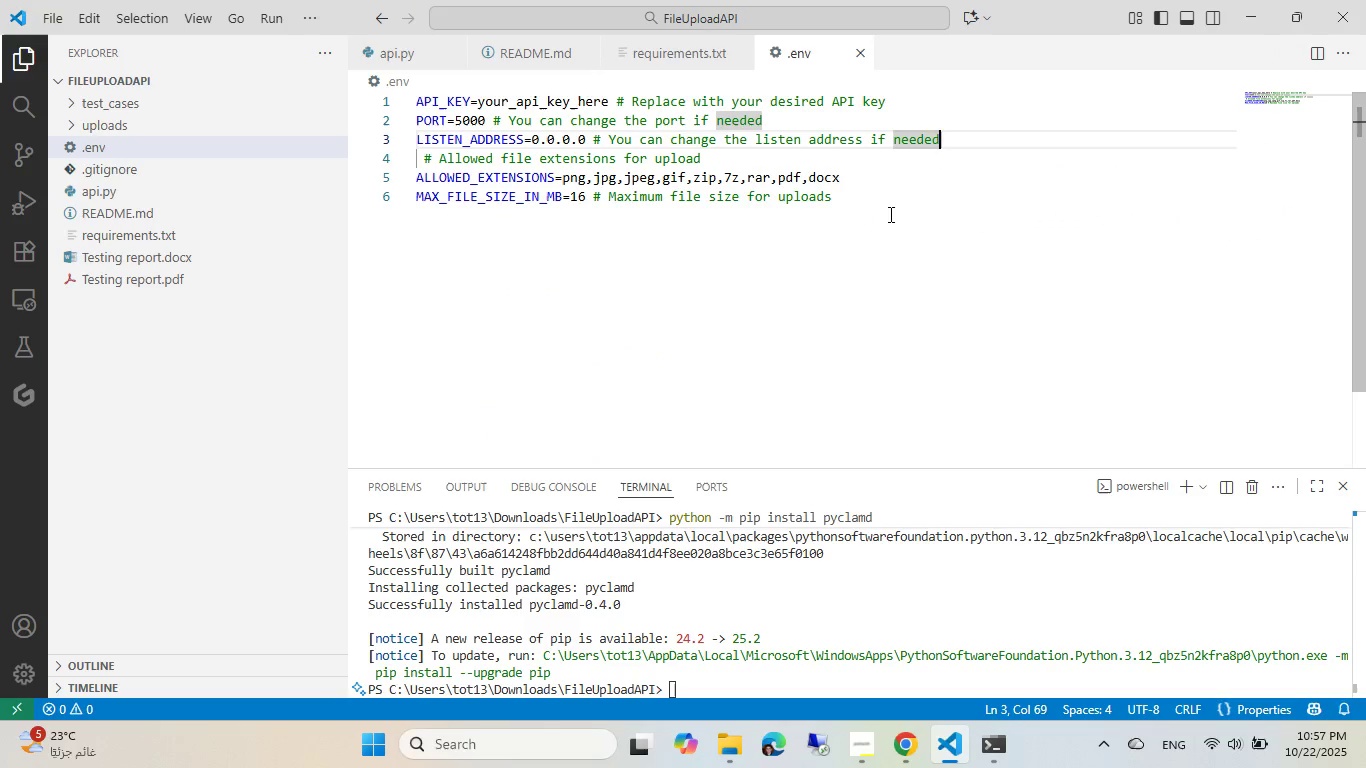 
left_click([889, 214])
 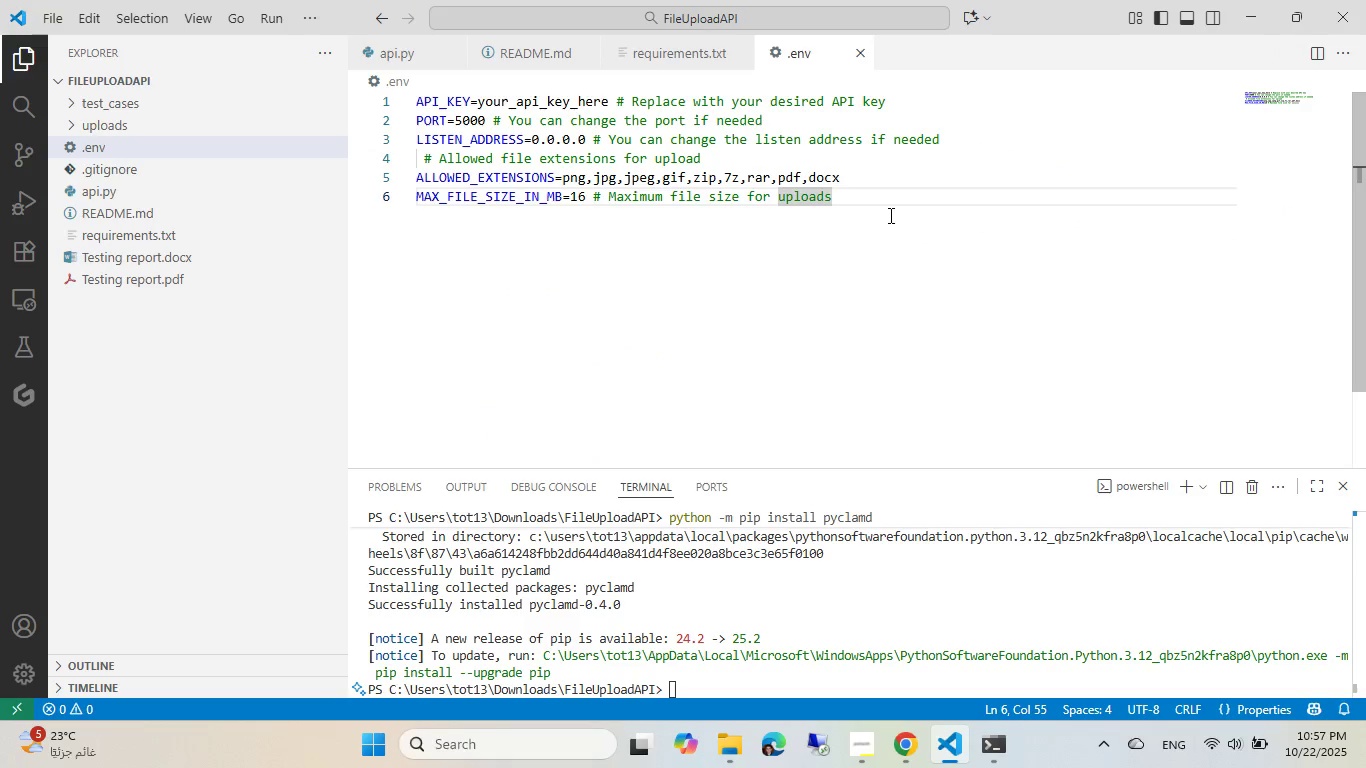 
key(Enter)
 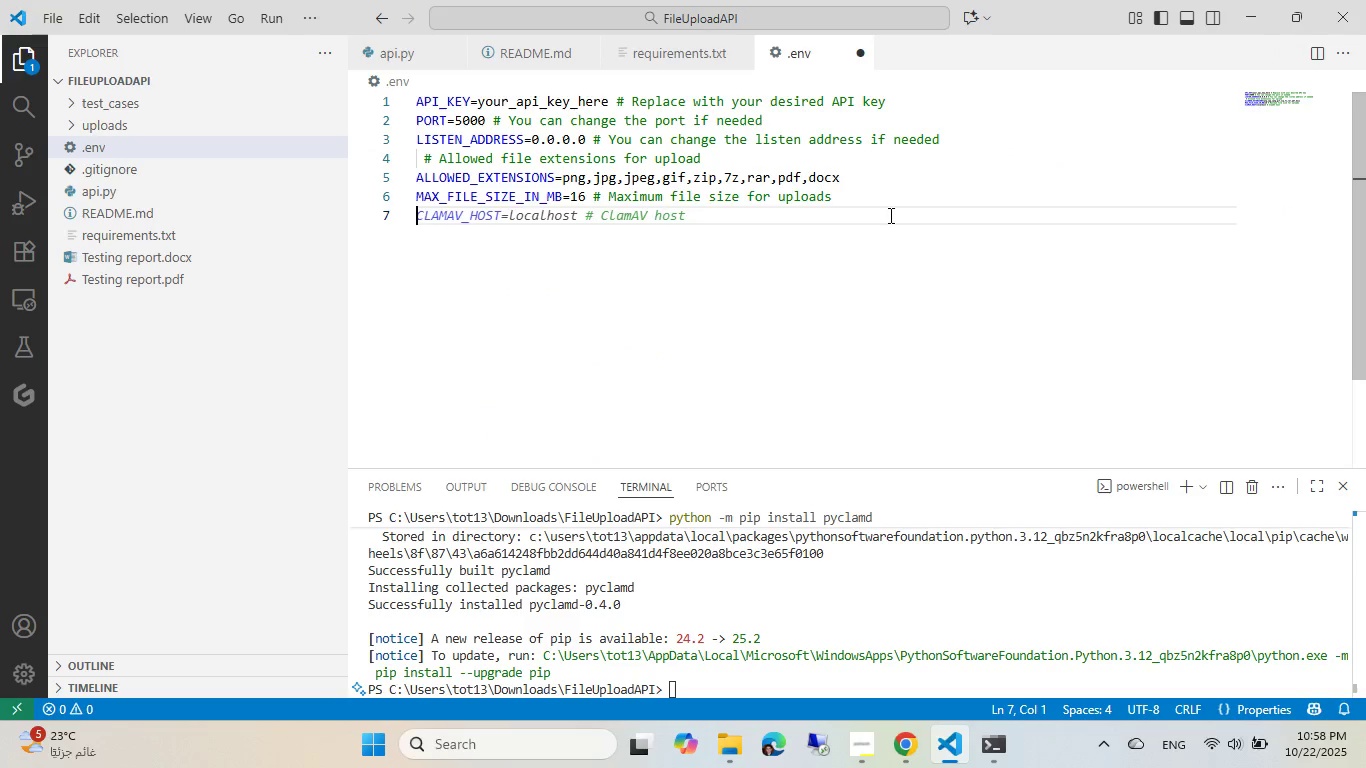 
key(Tab)
 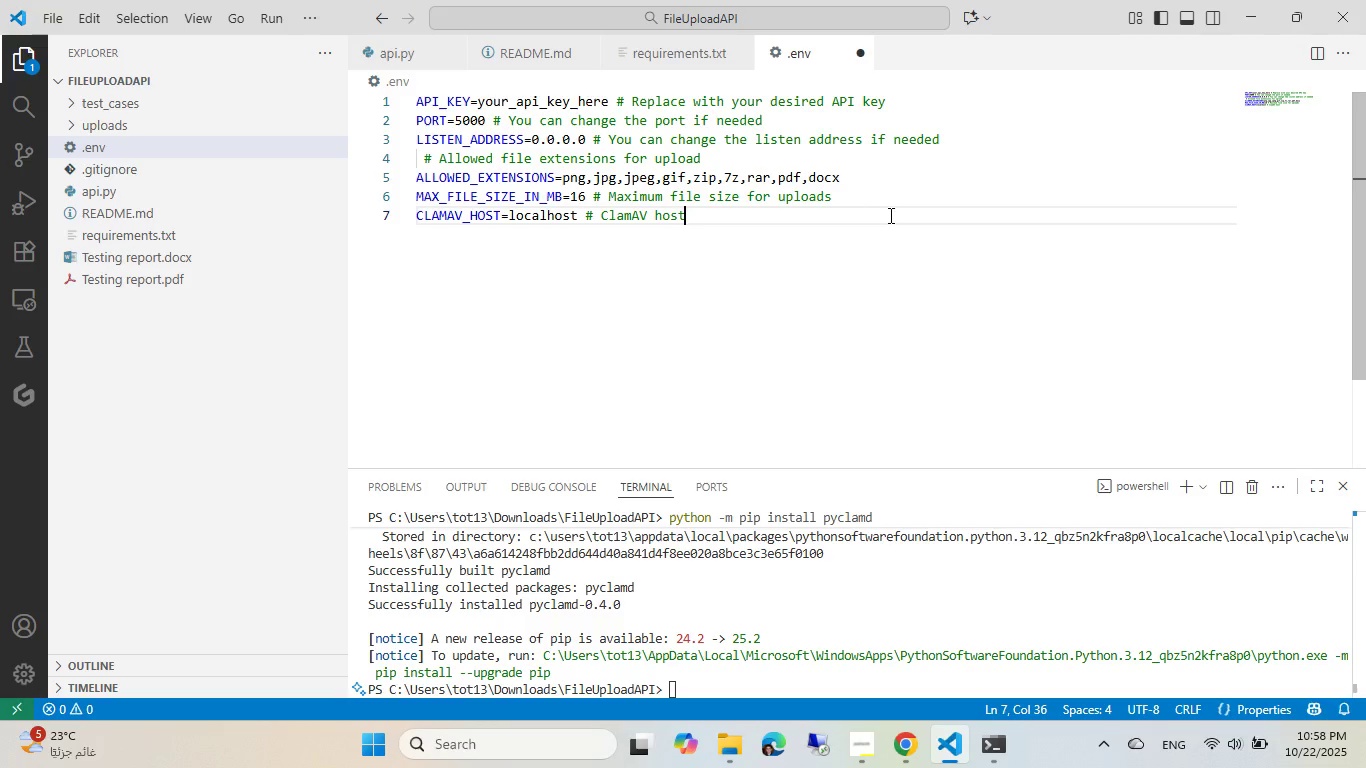 
key(Enter)
 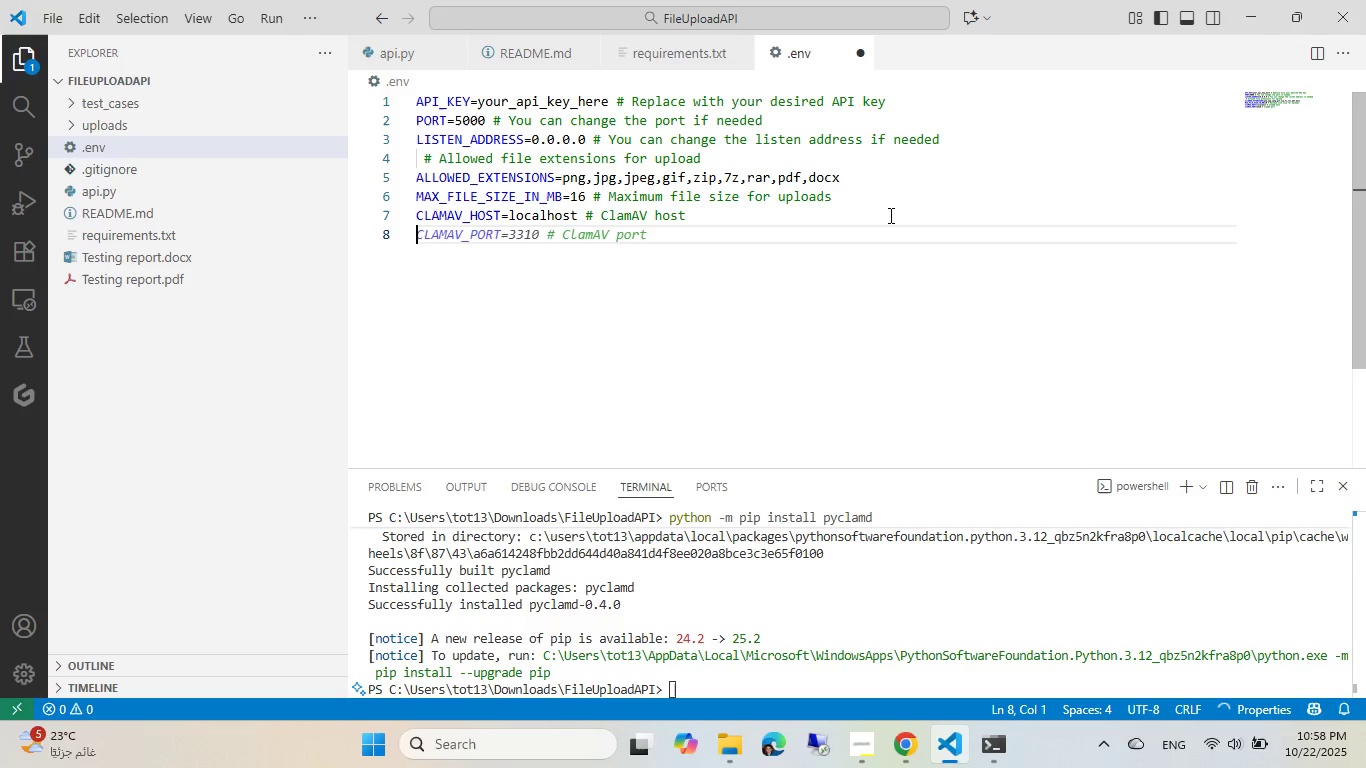 
key(Tab)
 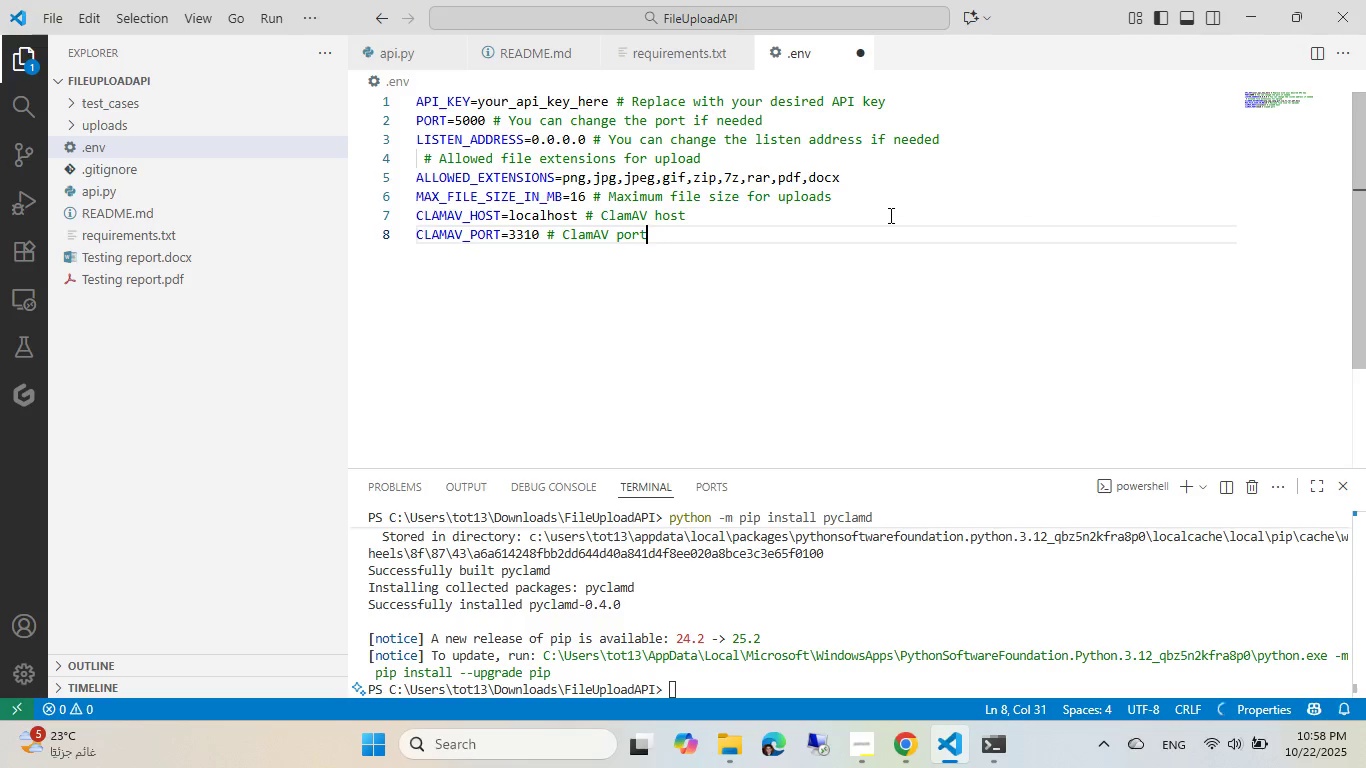 
key(Control+S)
 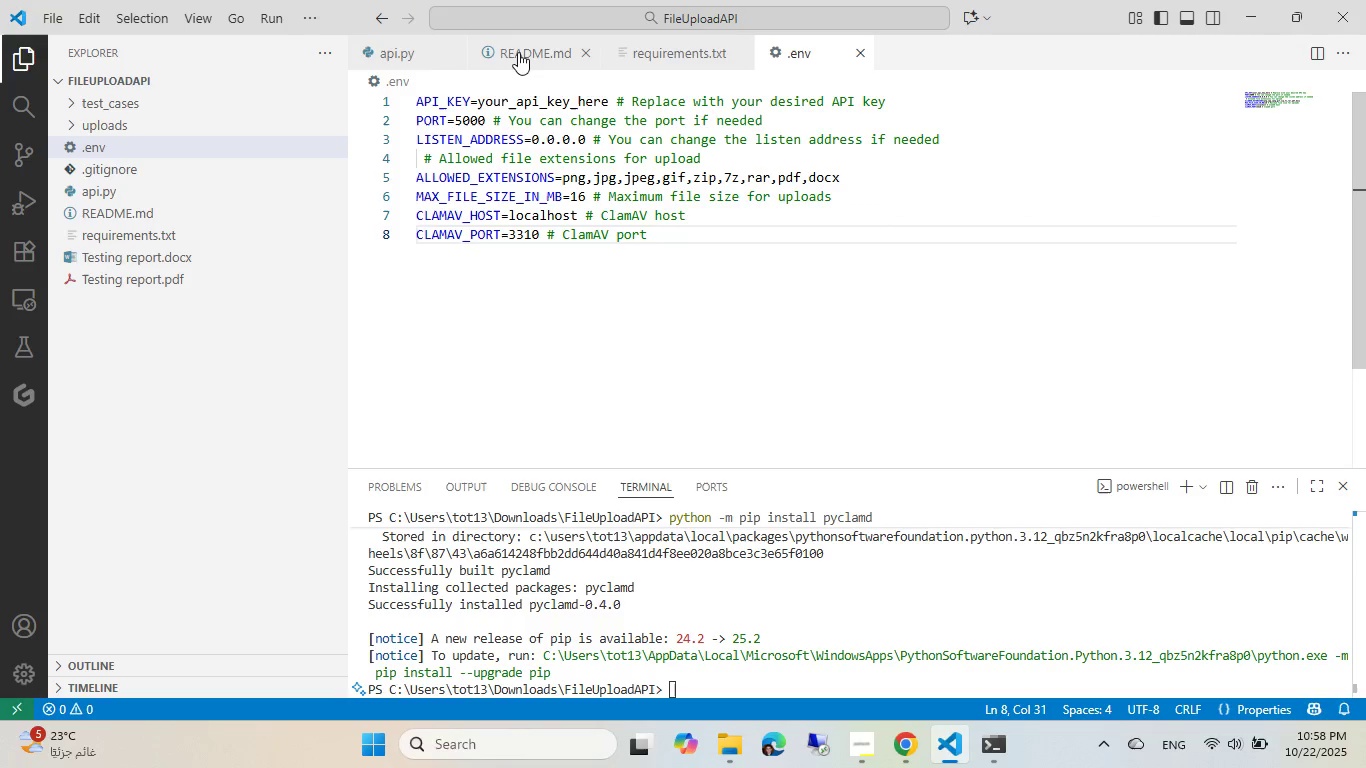 
left_click([400, 55])
 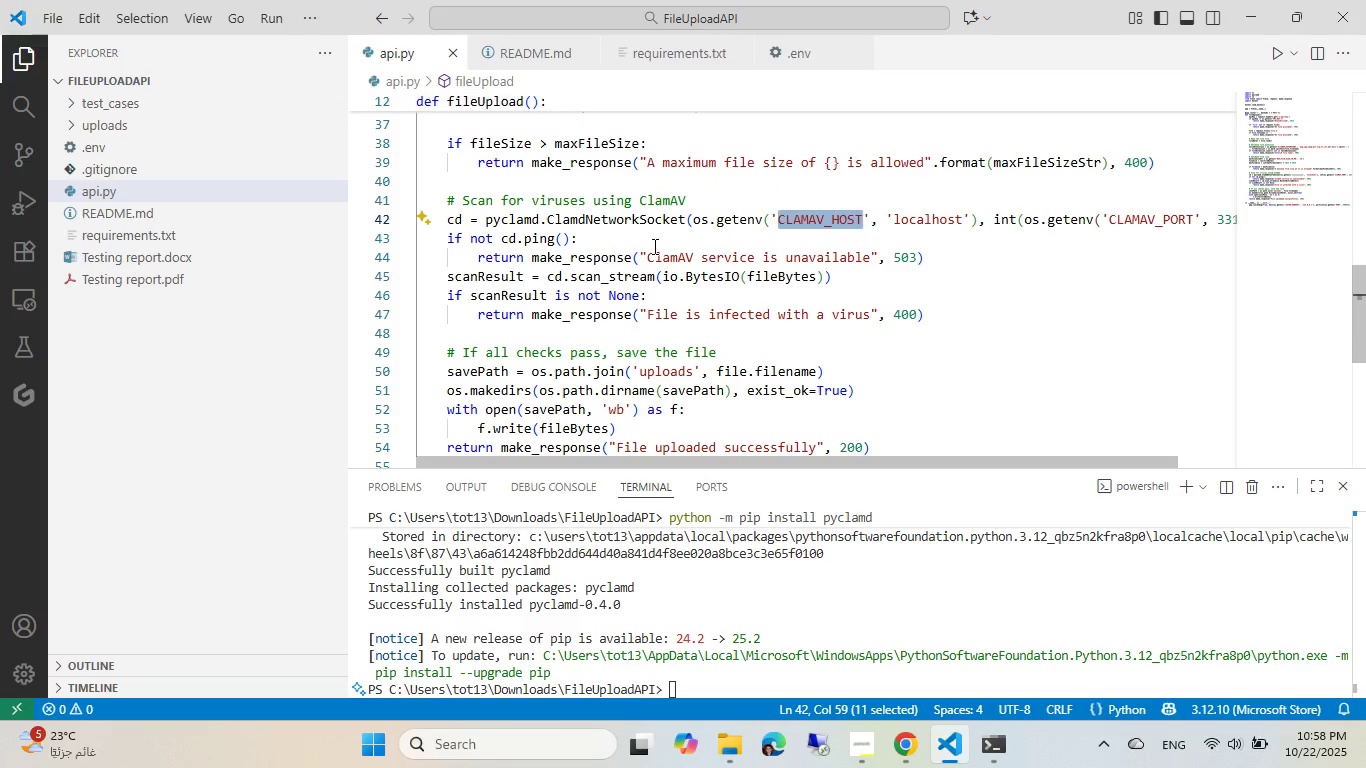 
left_click([653, 246])
 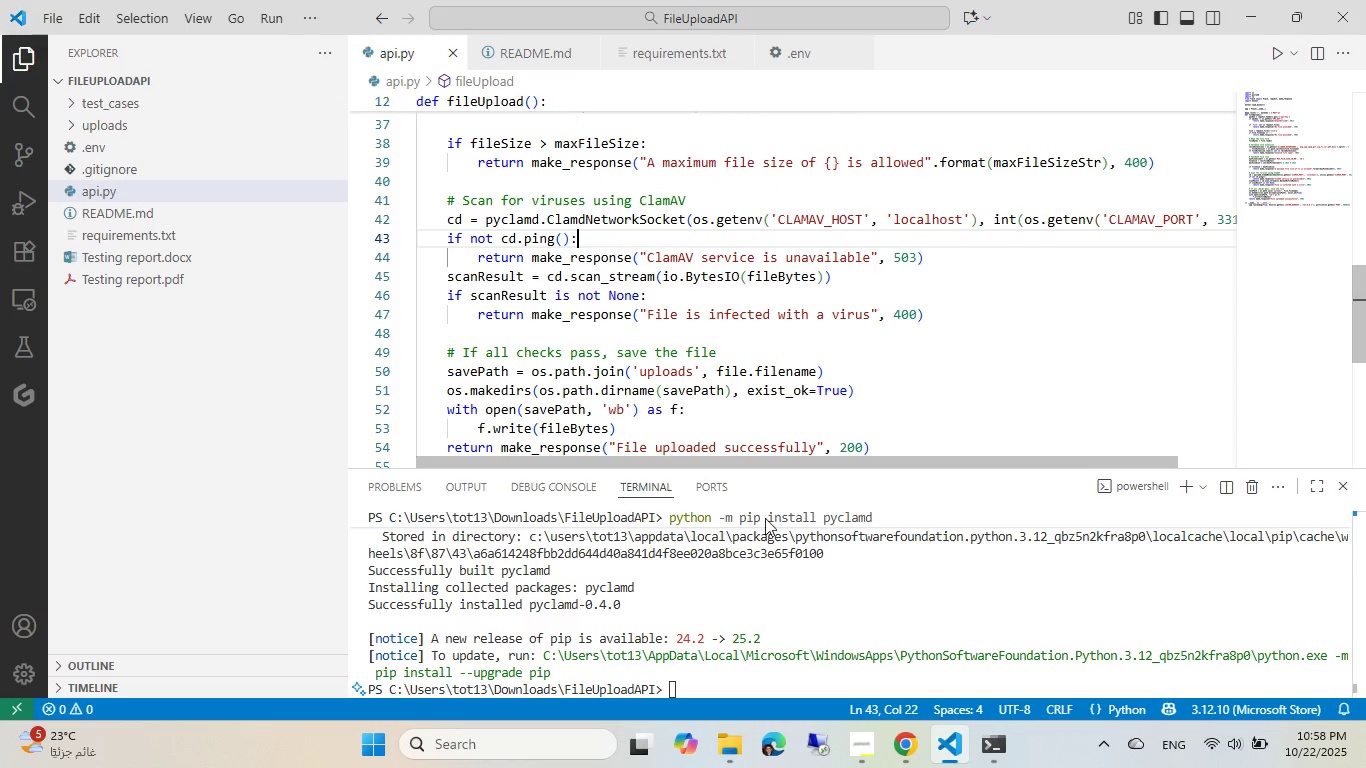 
left_click([779, 565])
 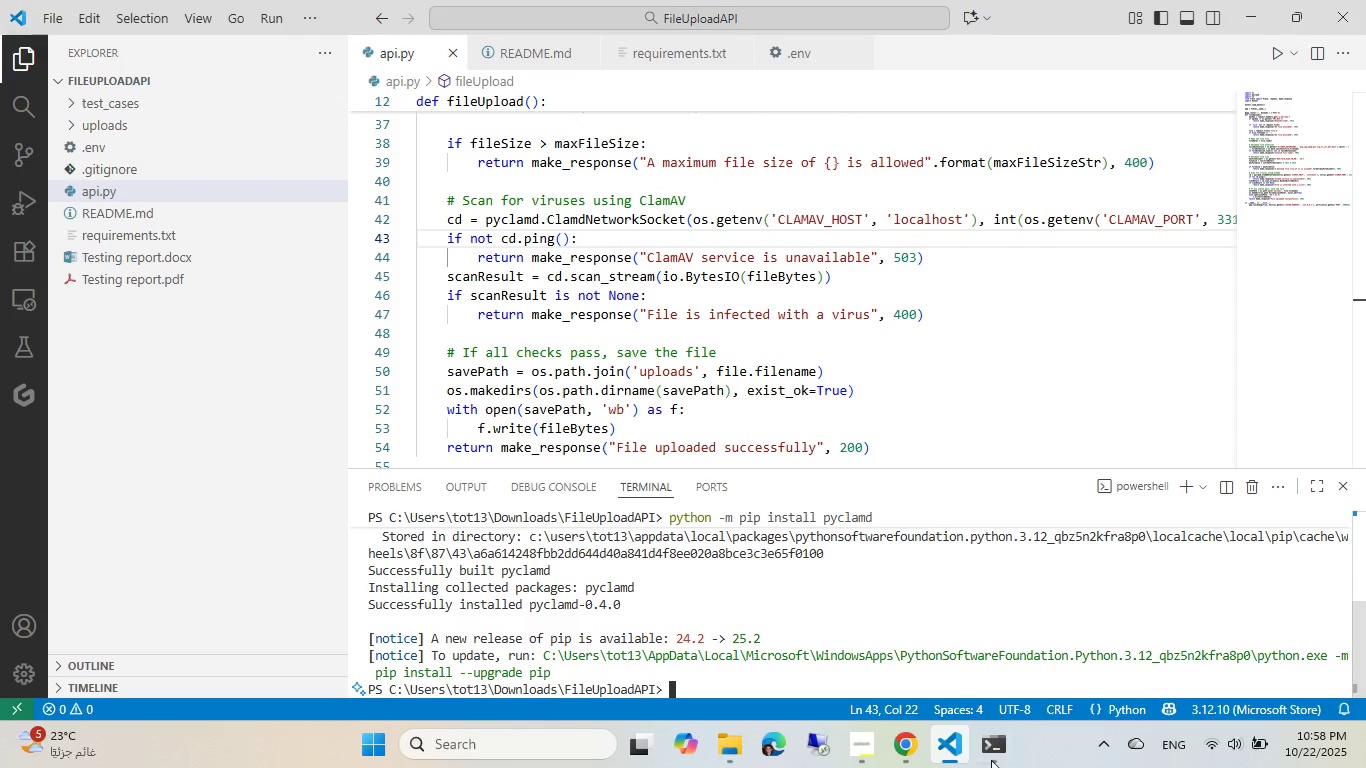 
left_click([995, 758])
 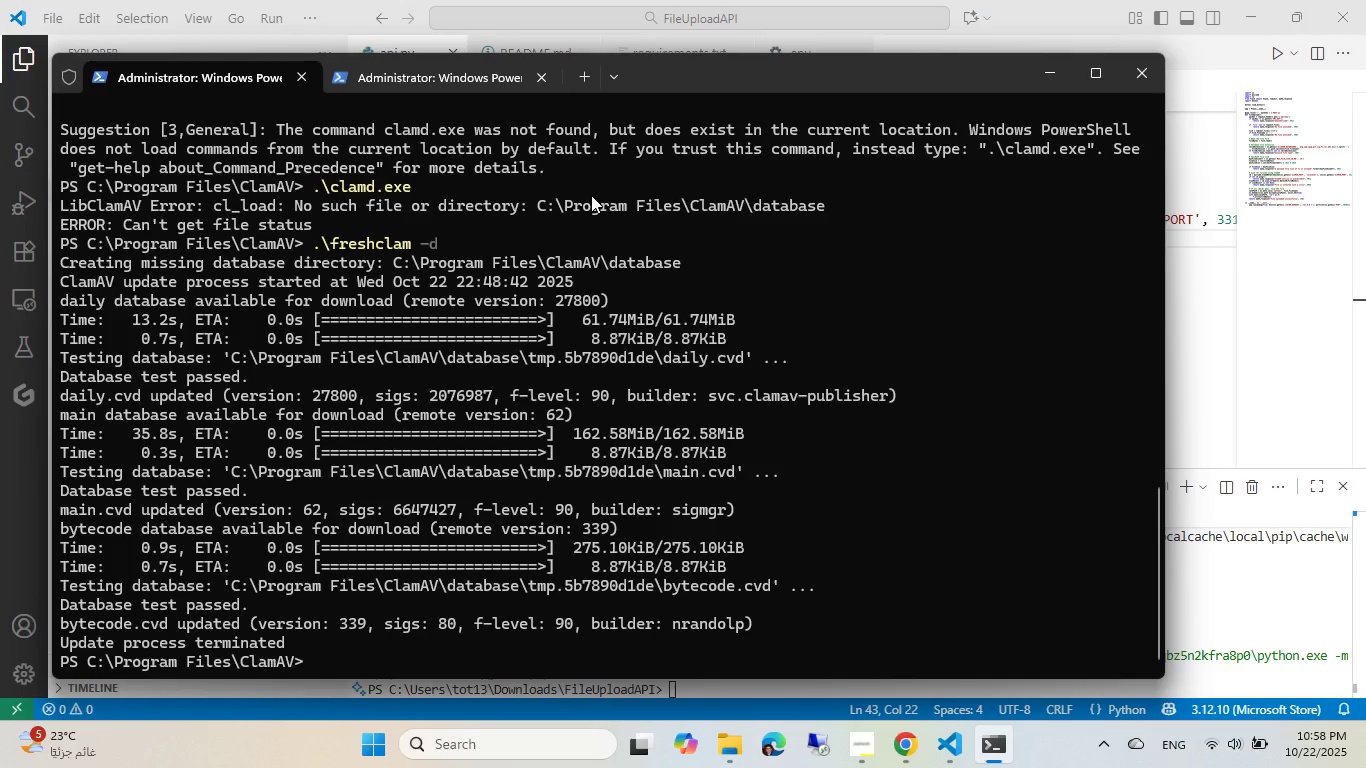 
wait(7.3)
 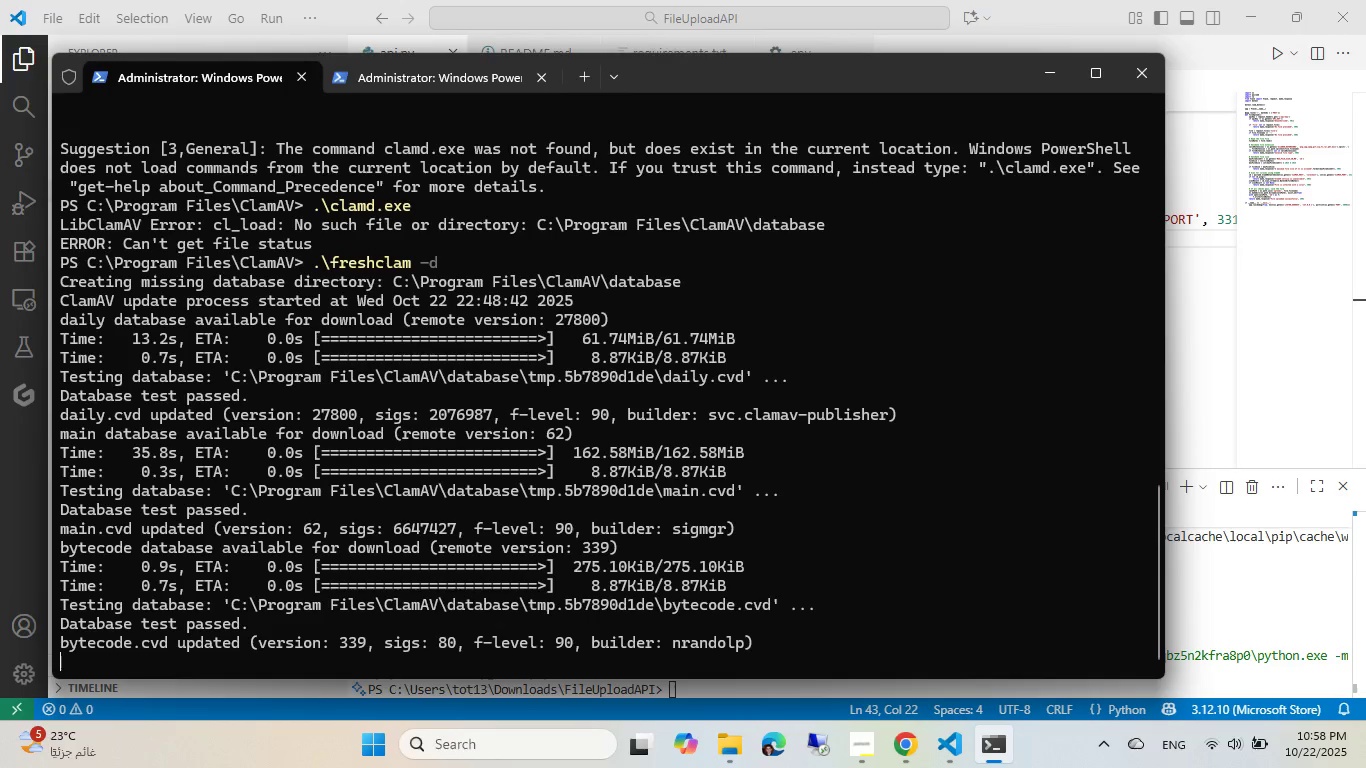 
left_click([1045, 28])
 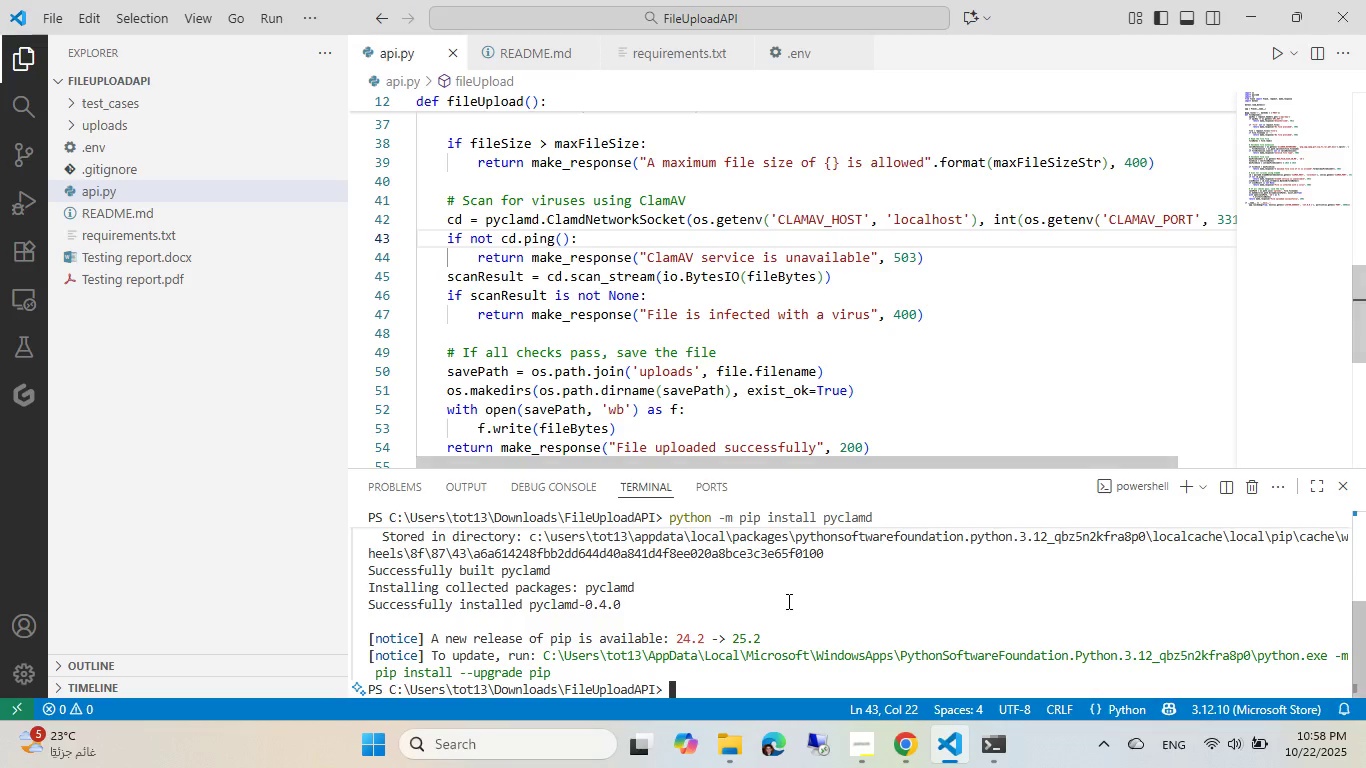 
left_click([787, 601])
 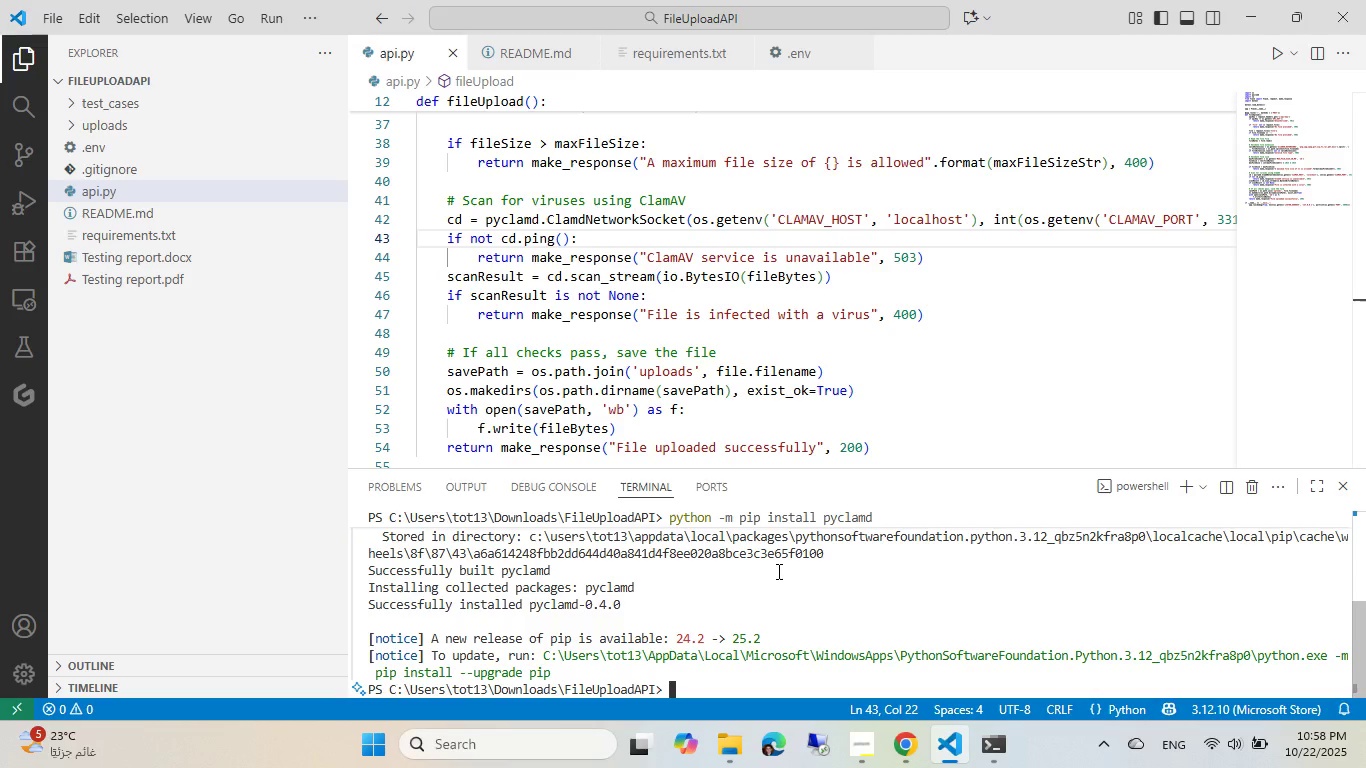 
type(pyth)
key(Tab)
type( ap)
key(Tab)
 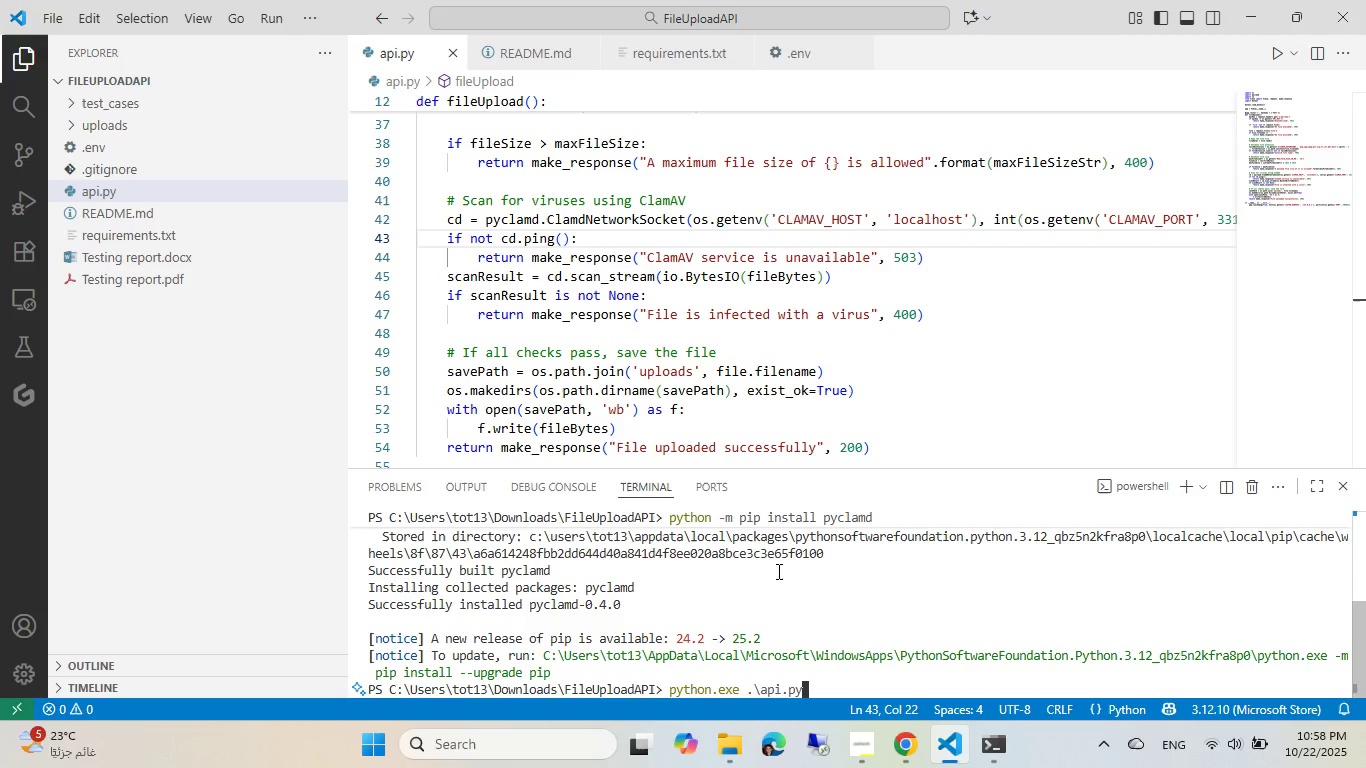 
key(Enter)
 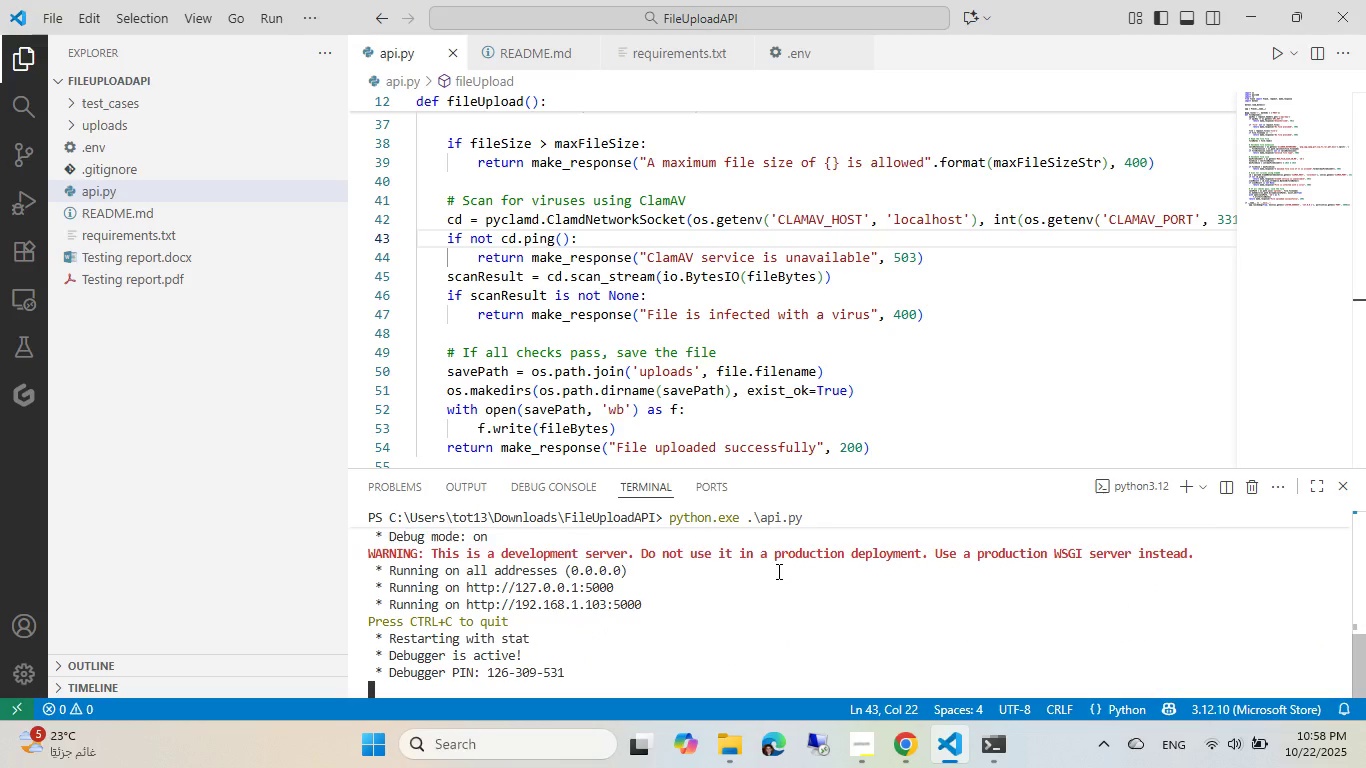 
wait(7.0)
 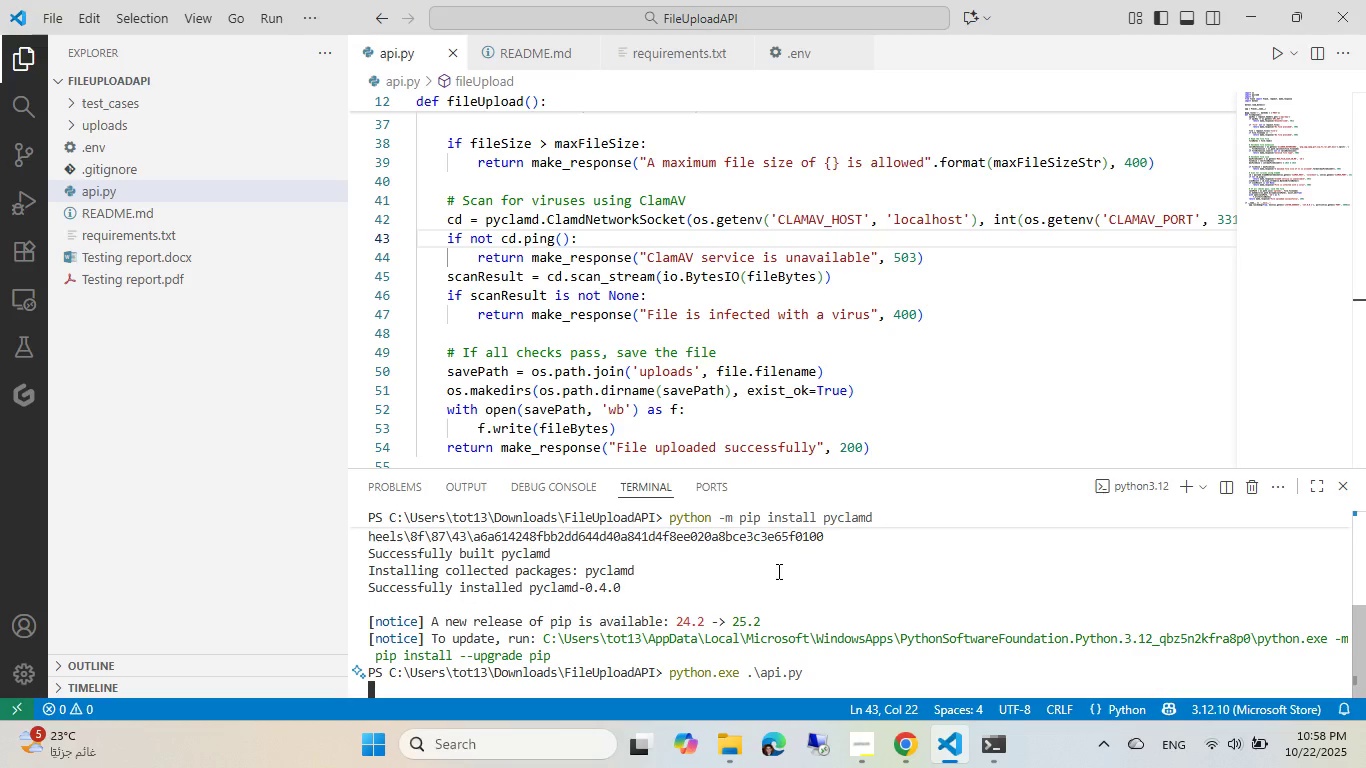 
scroll: coordinate [624, 379], scroll_direction: down, amount: 1.0
 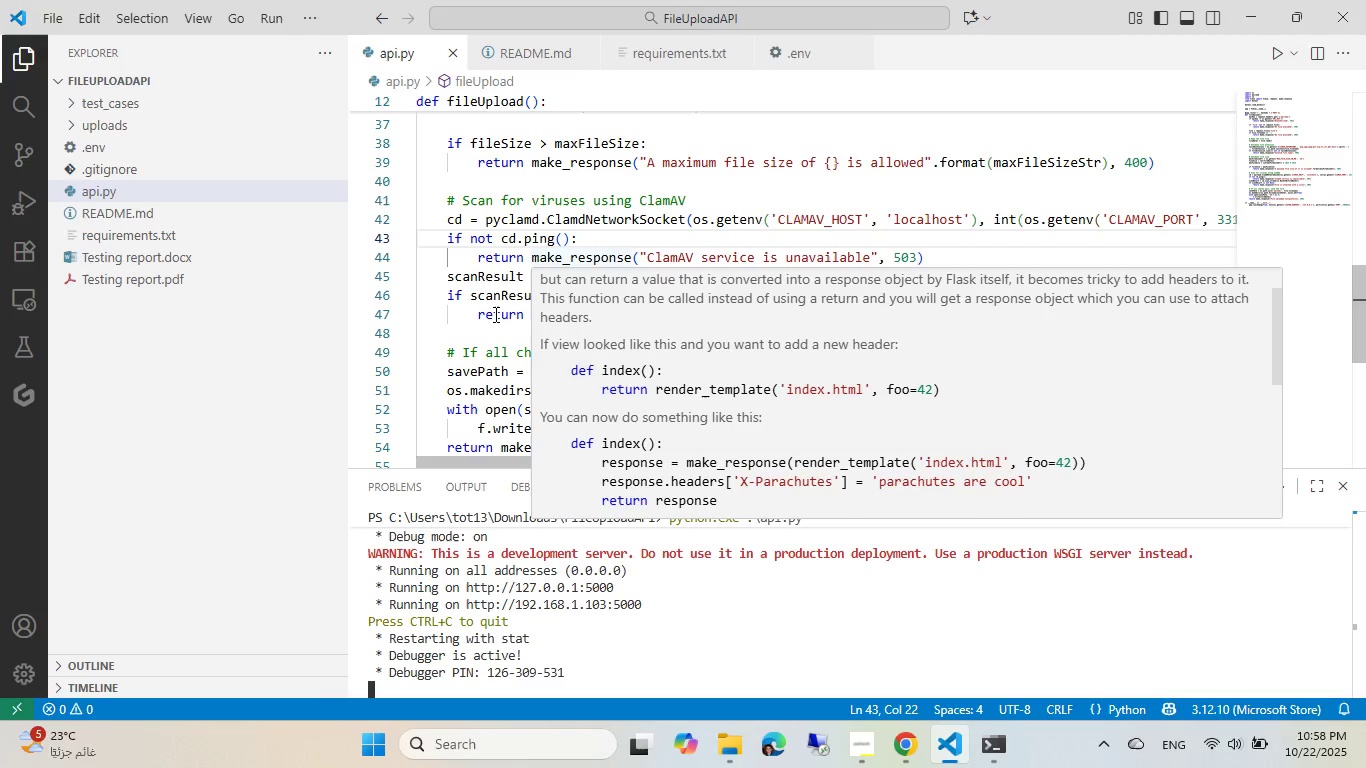 
left_click([494, 313])
 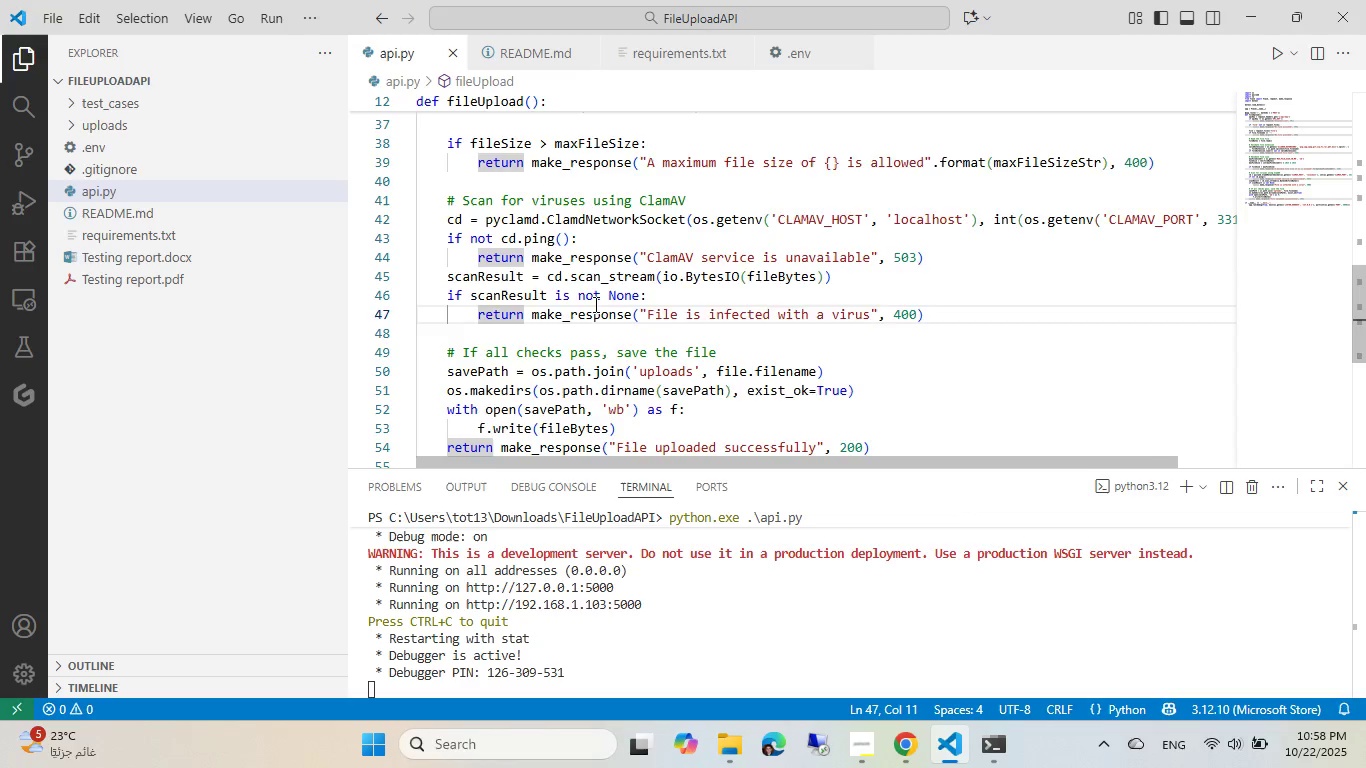 
scroll: coordinate [594, 351], scroll_direction: down, amount: 3.0
 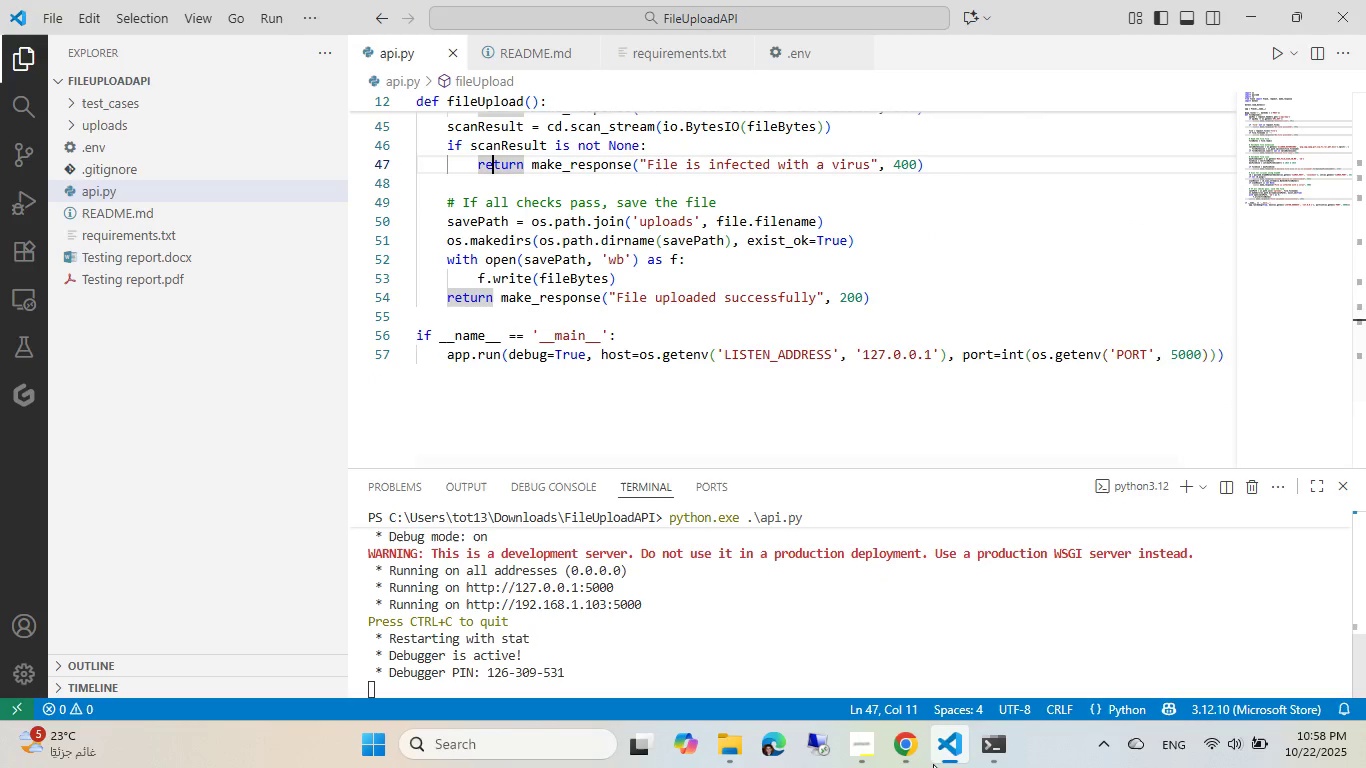 
wait(7.97)
 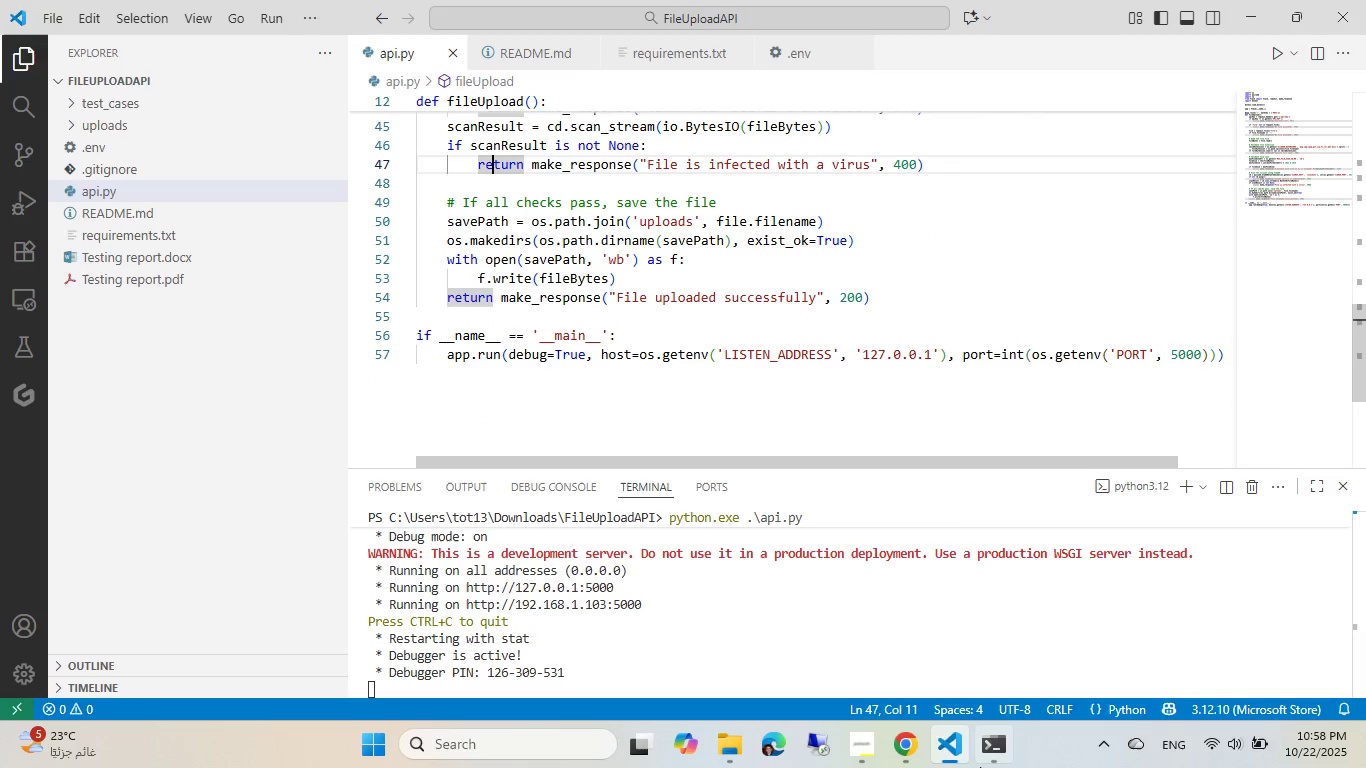 
key(Meta+MetaLeft)
 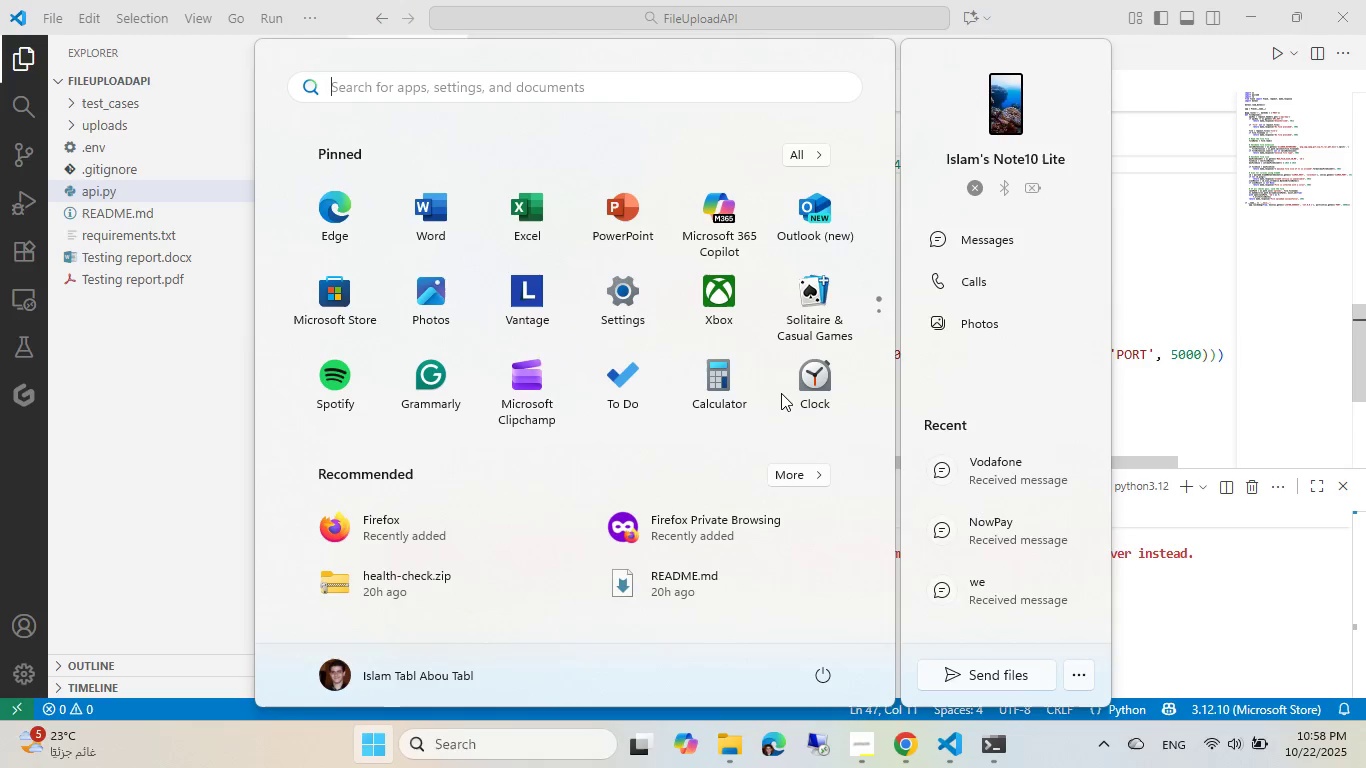 
type(pos)
 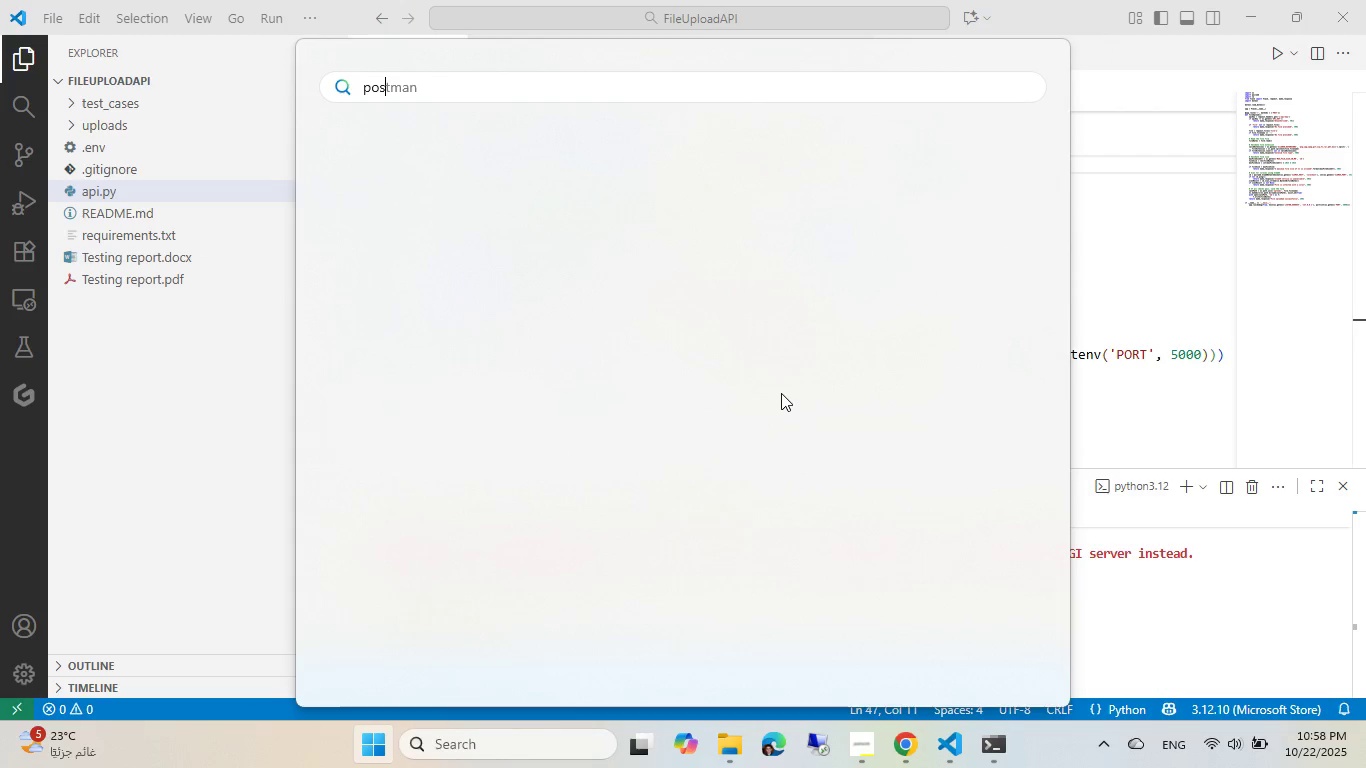 
key(Enter)
 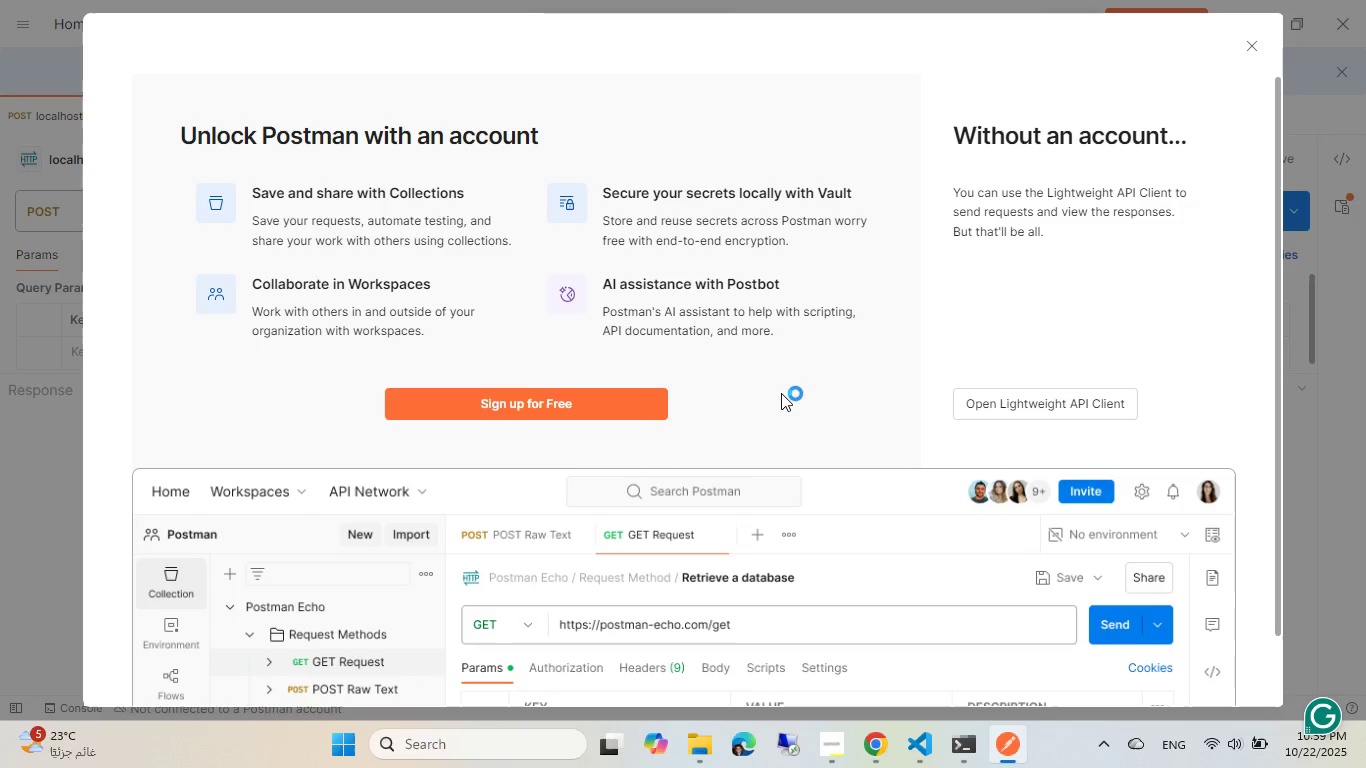 
wait(31.72)
 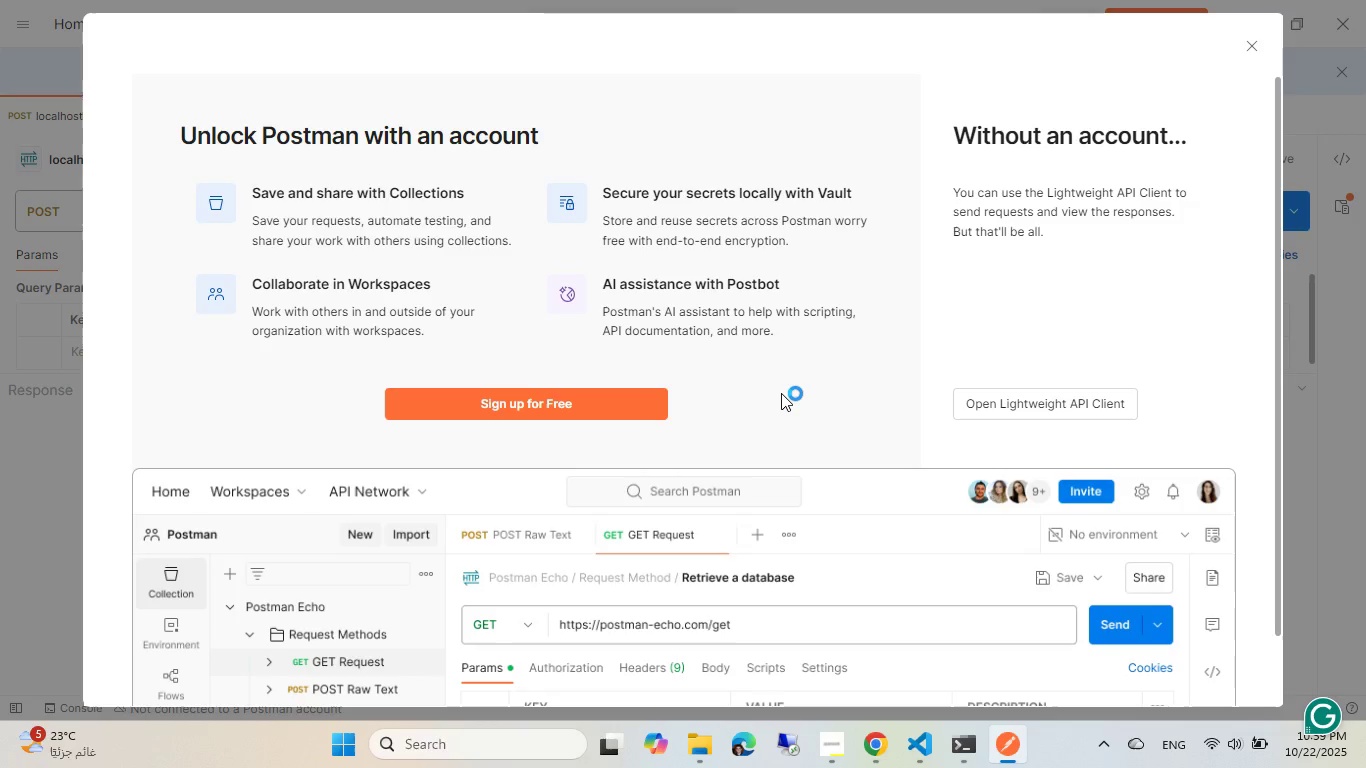 
left_click([1247, 47])
 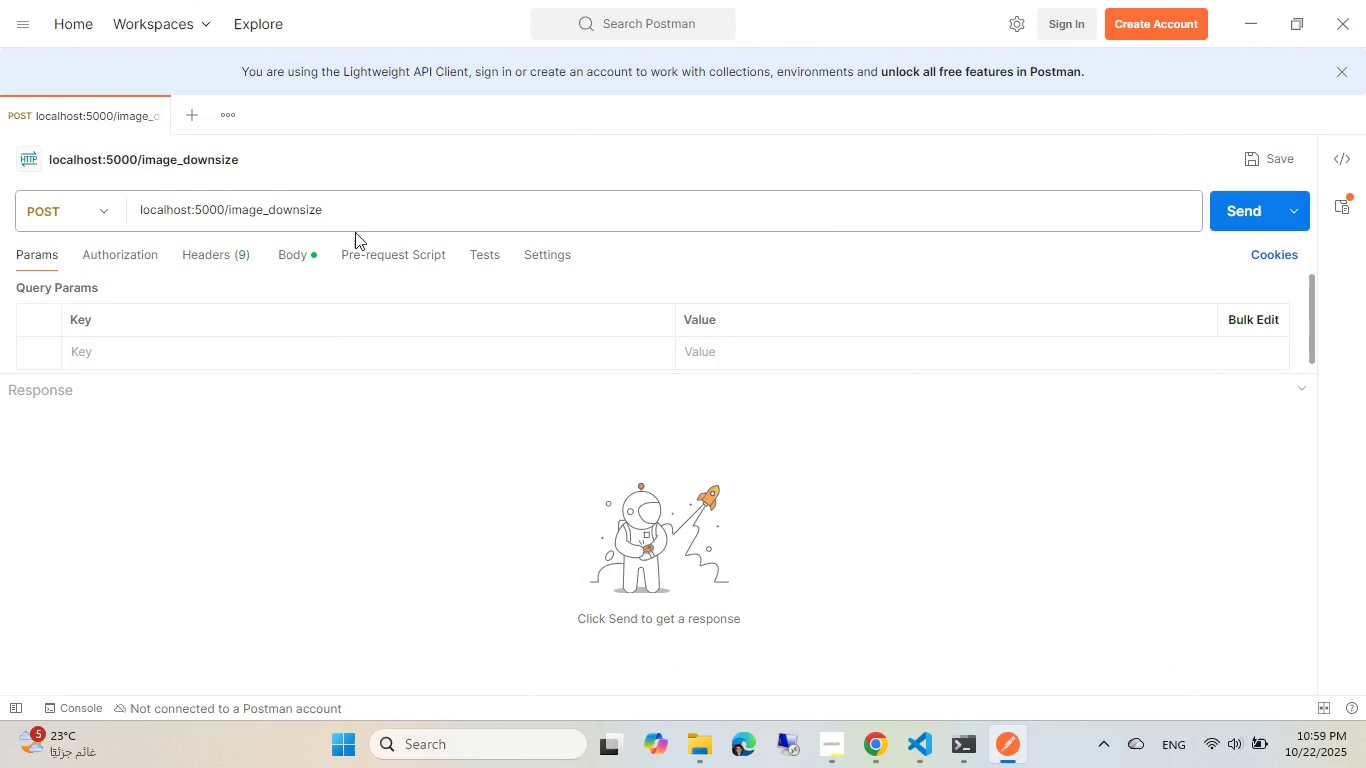 
double_click([343, 215])
 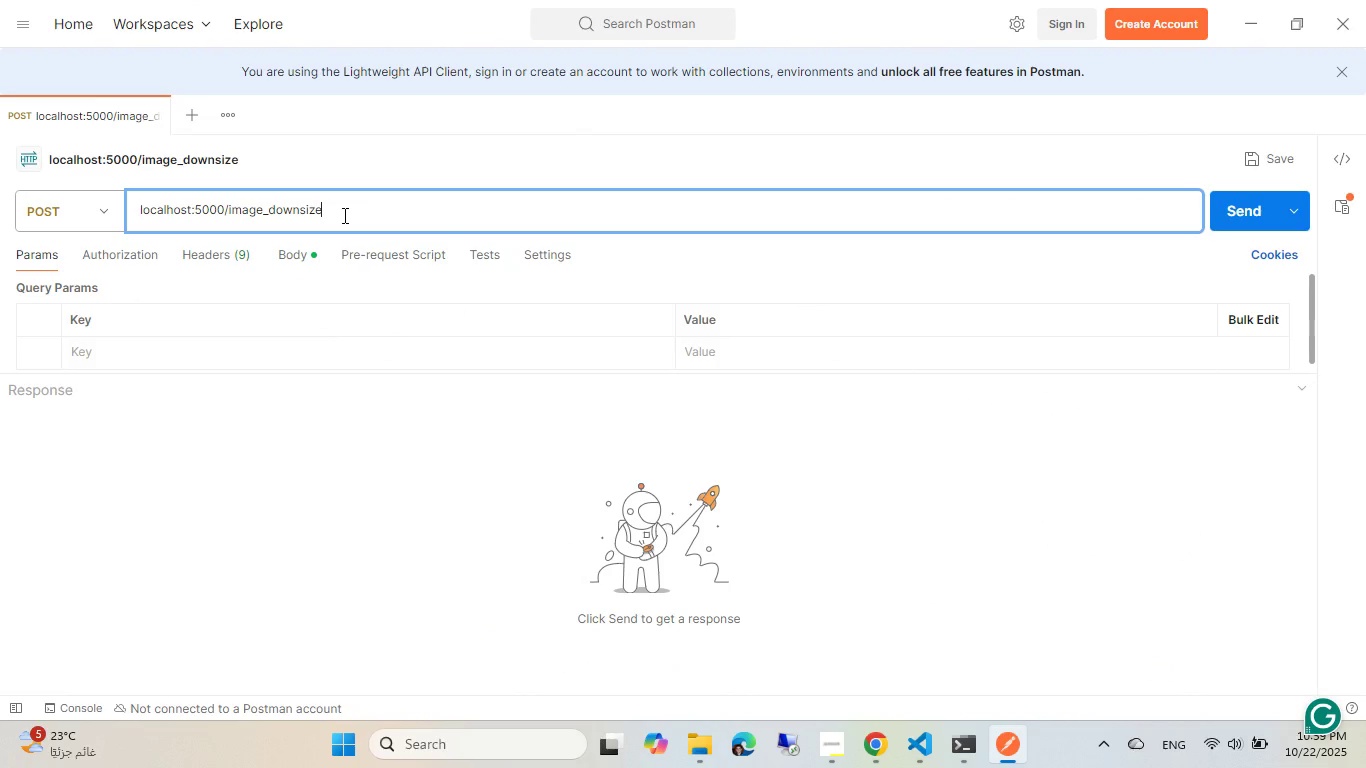 
key(Control+Backspace)
 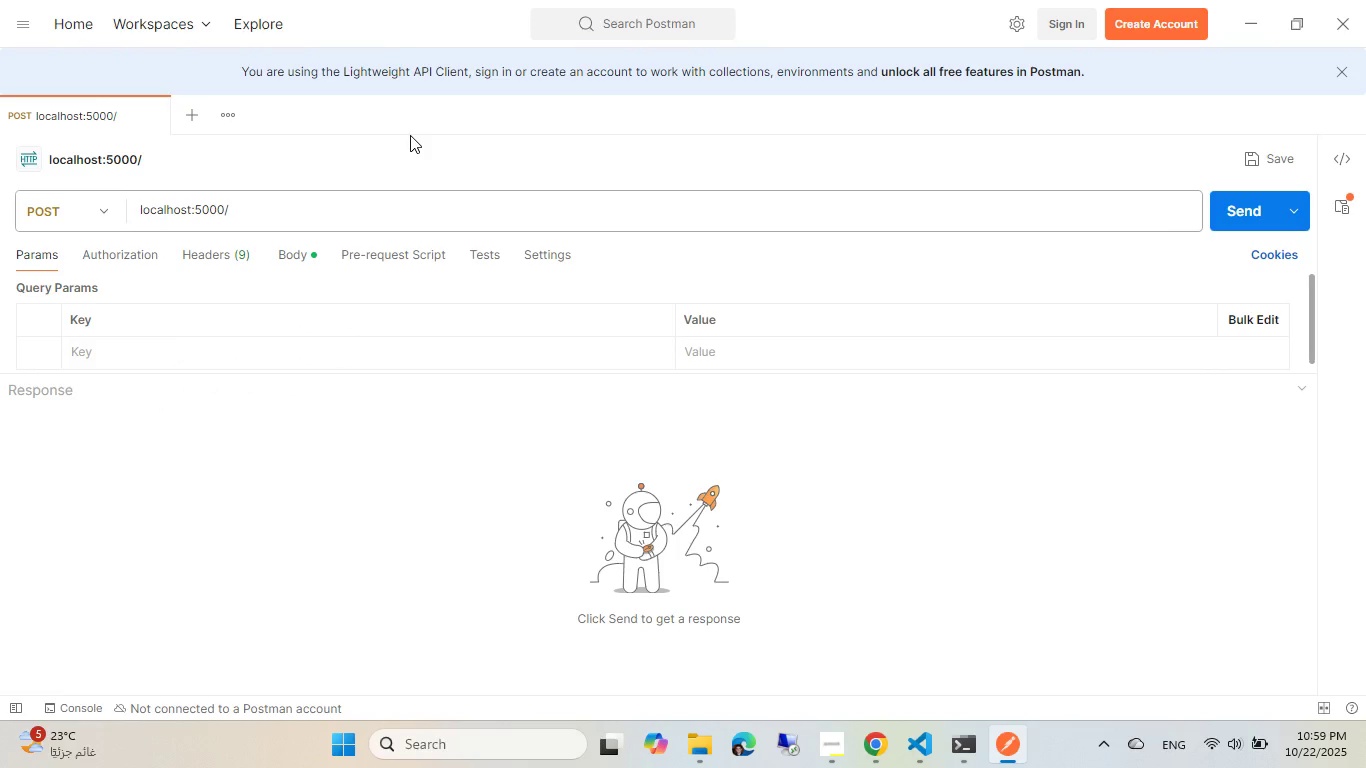 
left_click([296, 250])
 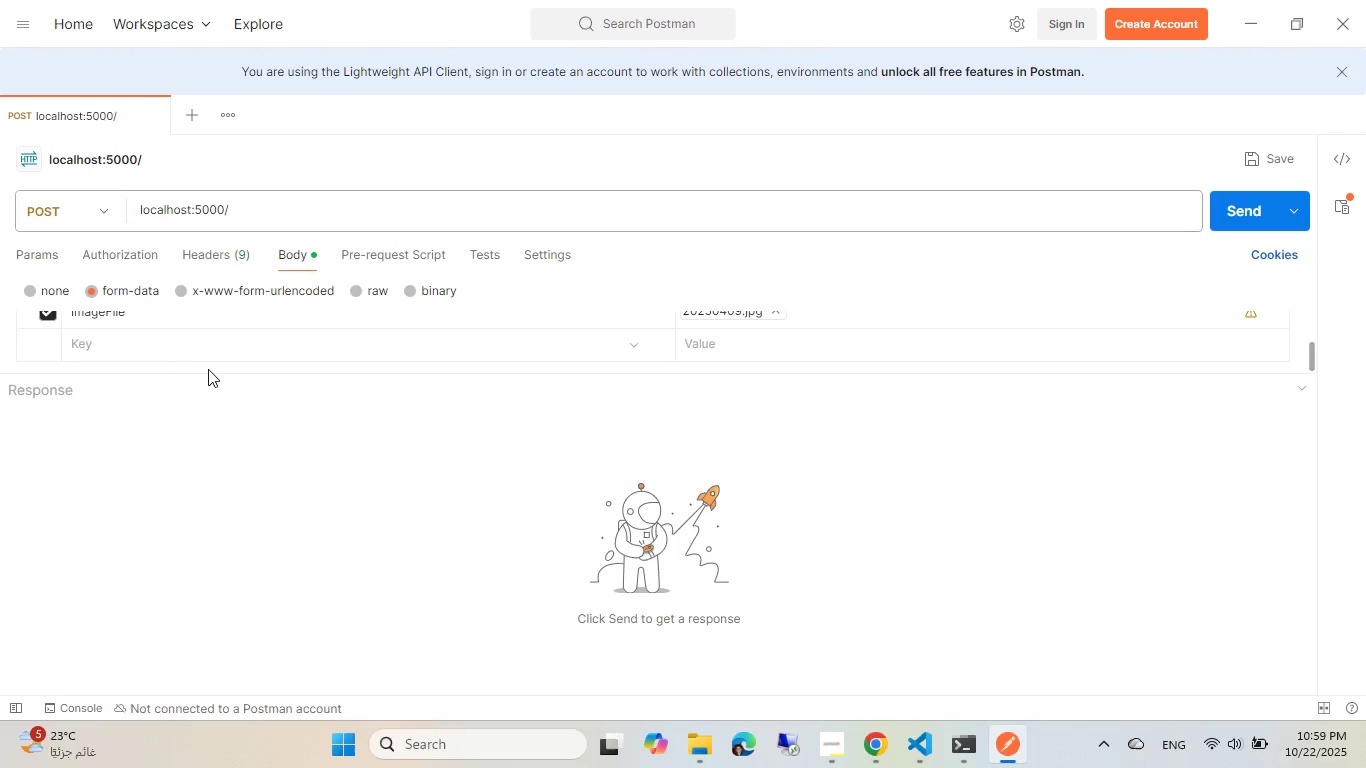 
scroll: coordinate [224, 388], scroll_direction: up, amount: 4.0
 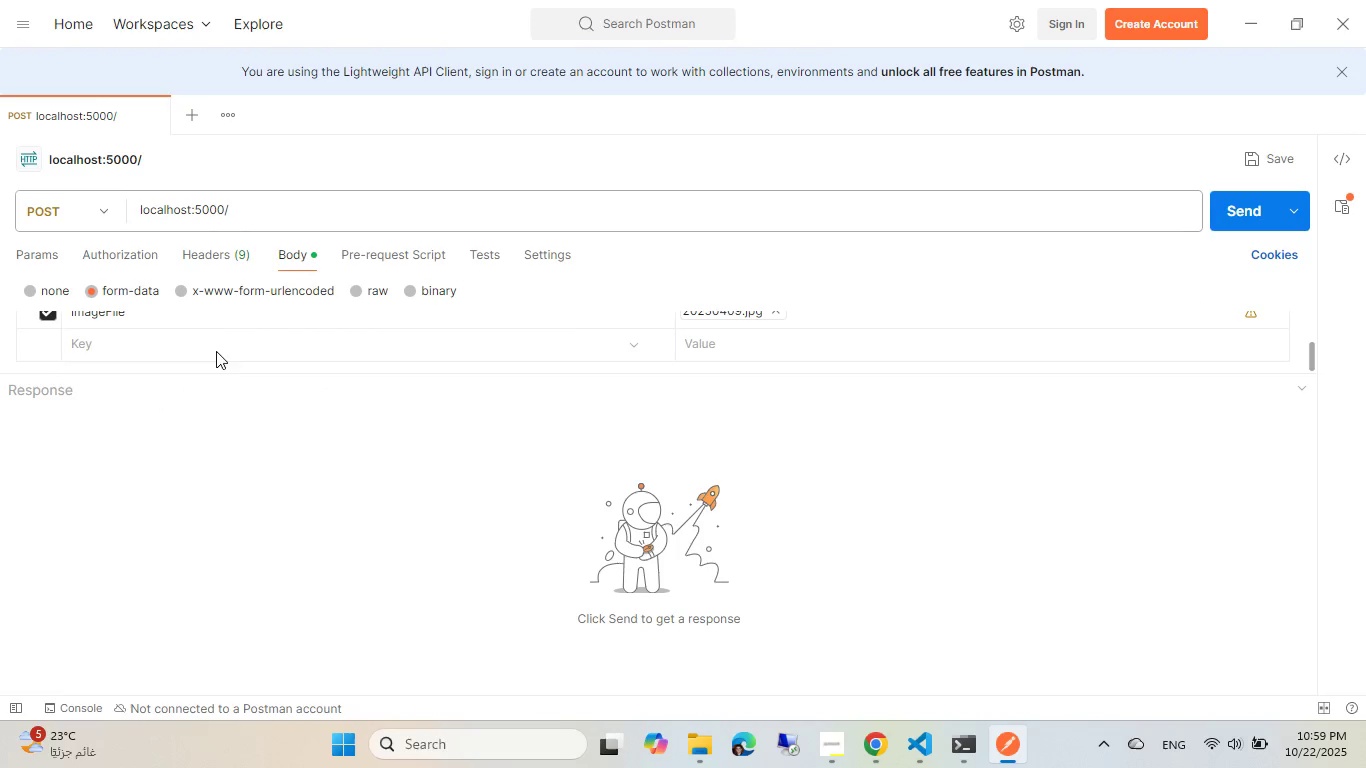 
left_click([216, 349])
 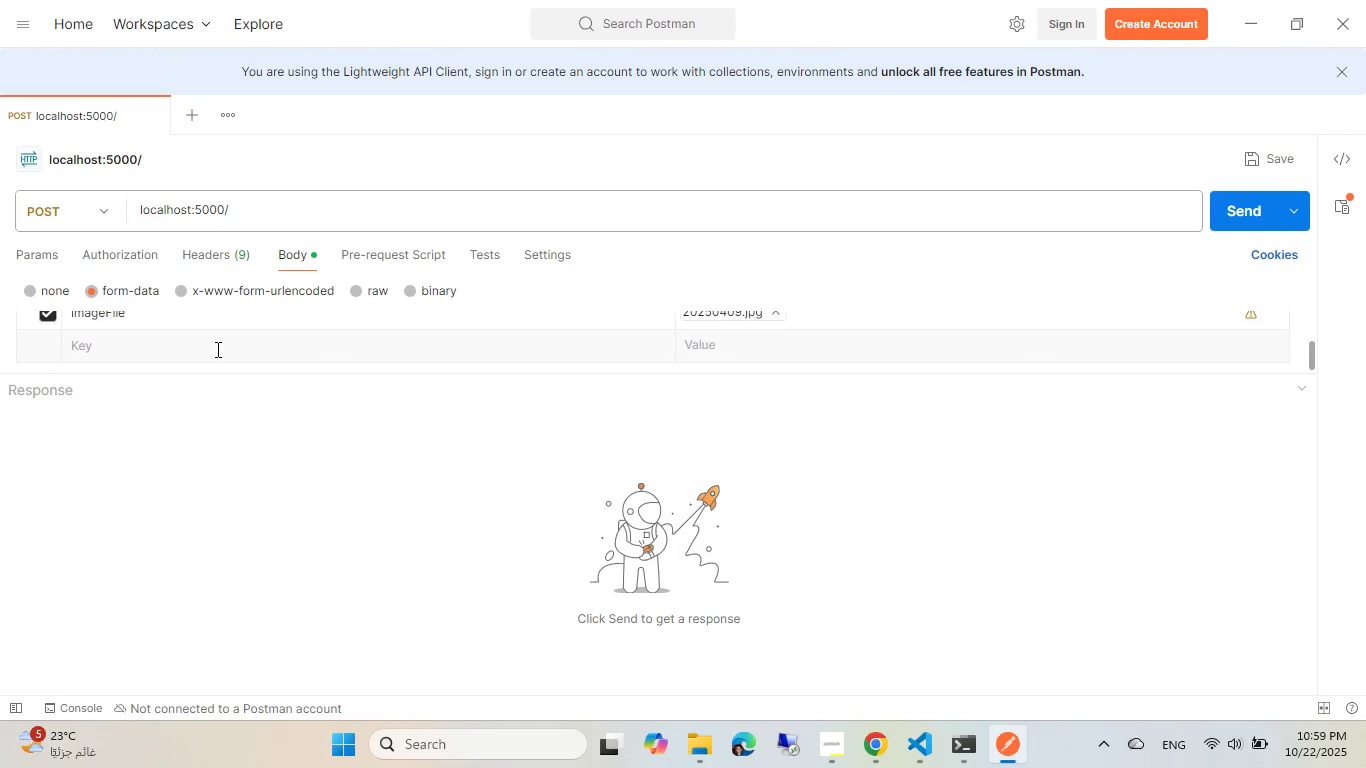 
scroll: coordinate [216, 349], scroll_direction: up, amount: 11.0
 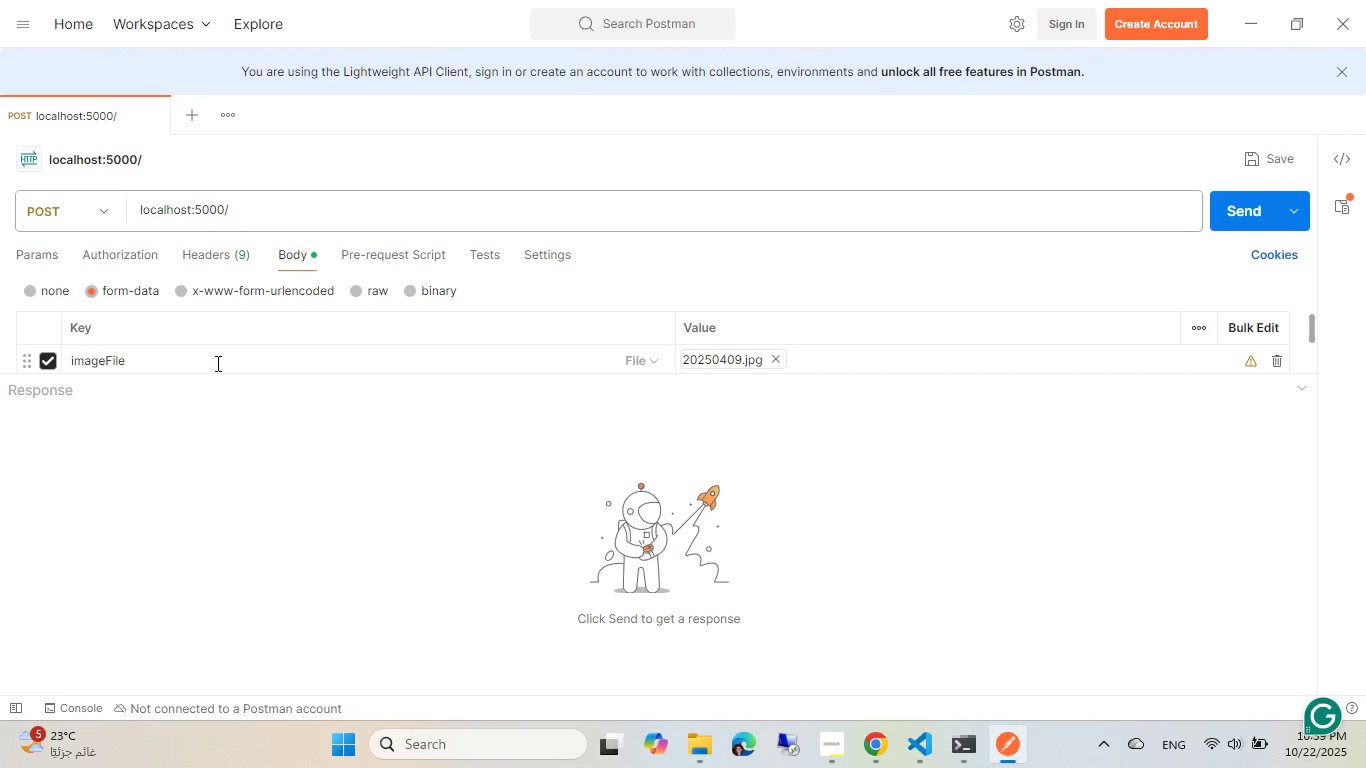 
left_click([216, 363])
 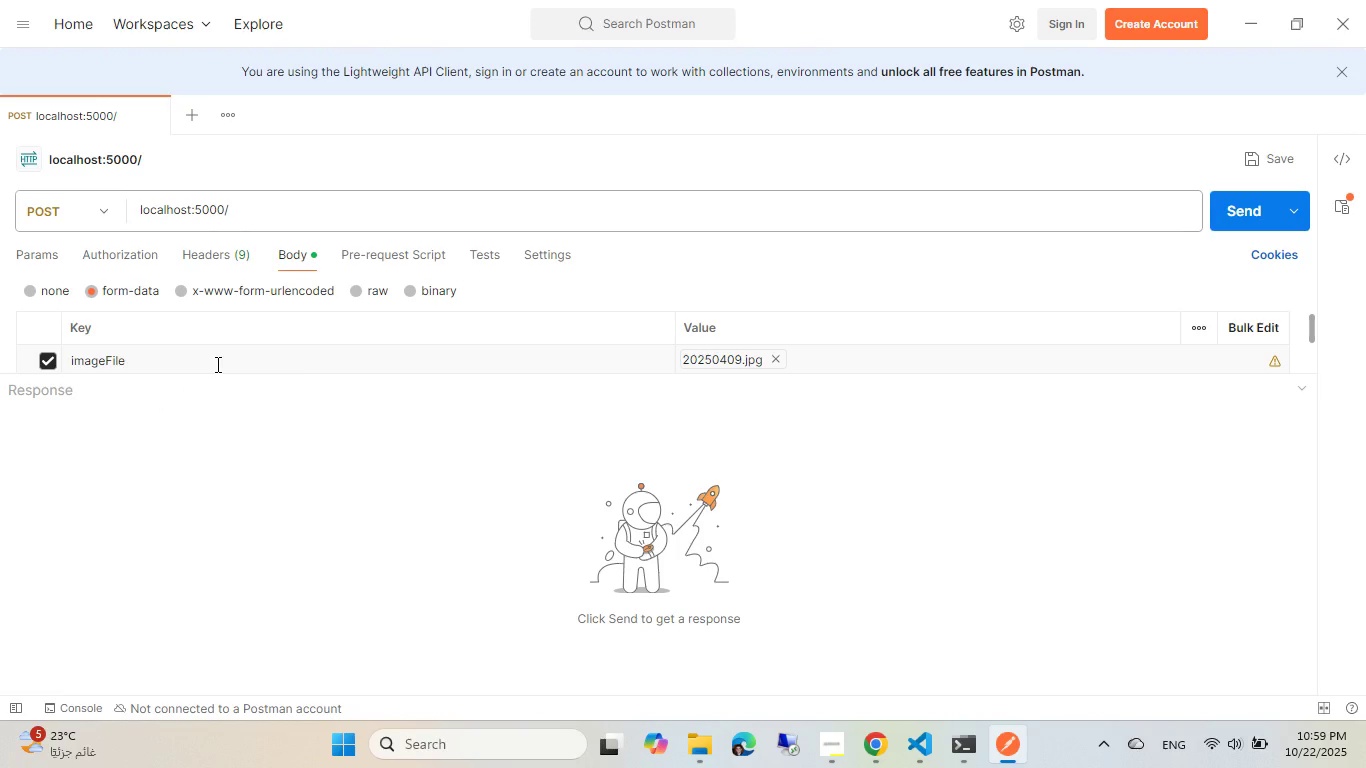 
left_click([216, 364])
 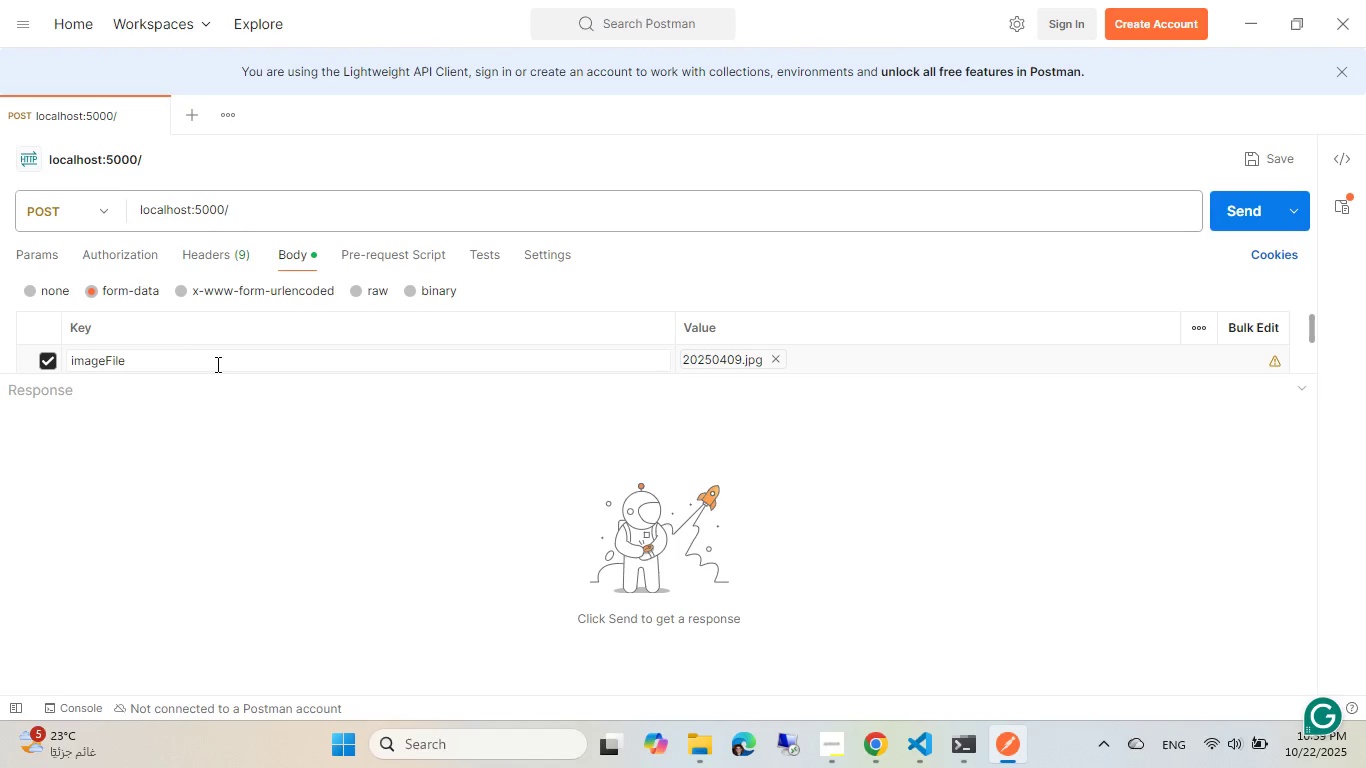 
key(Control+ControlLeft)
 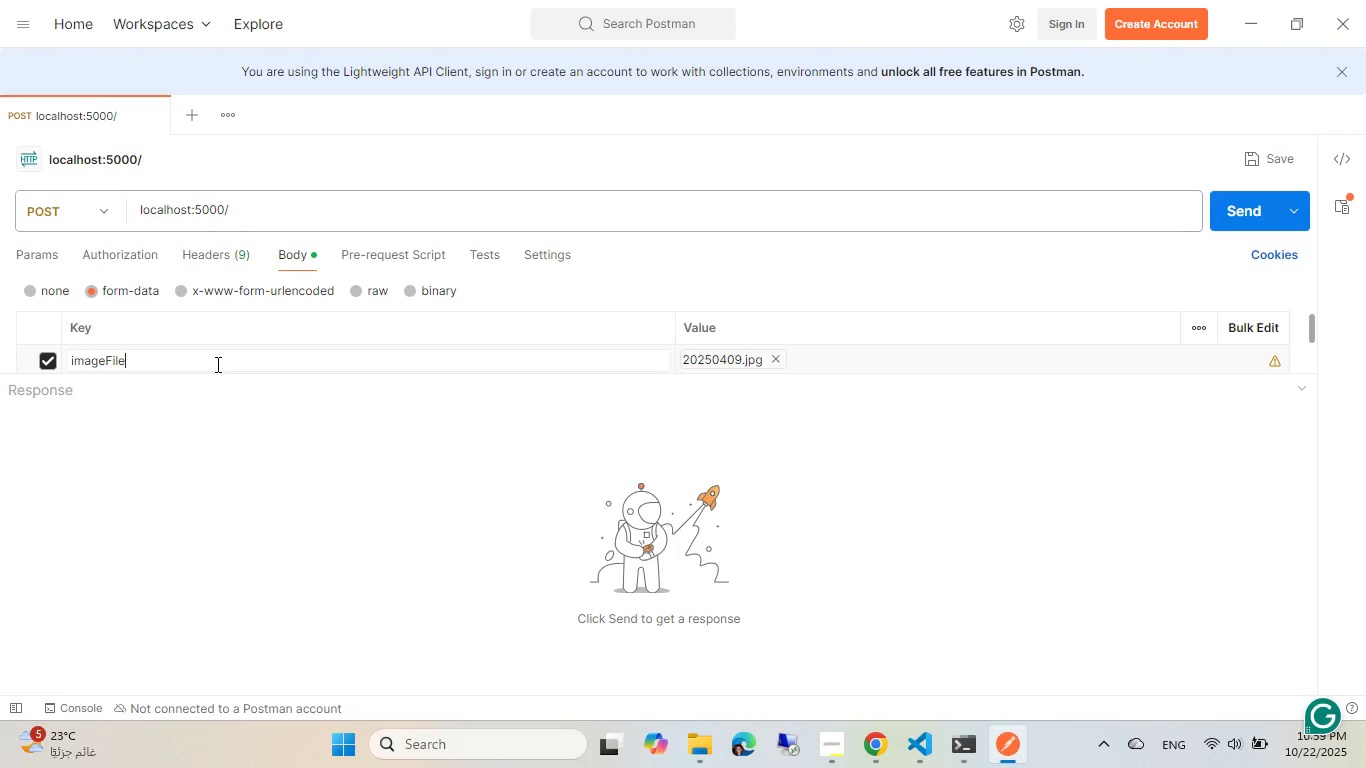 
key(Control+A)
 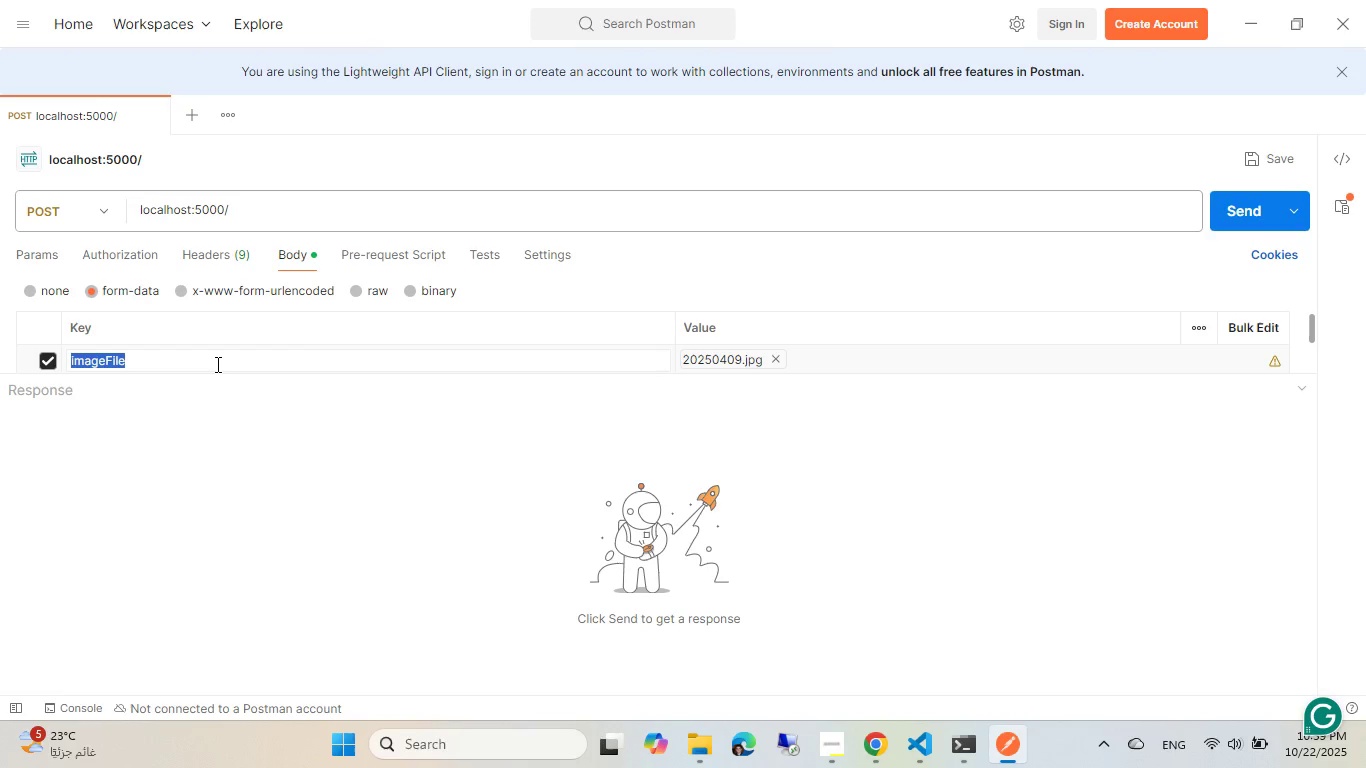 
type(file)
 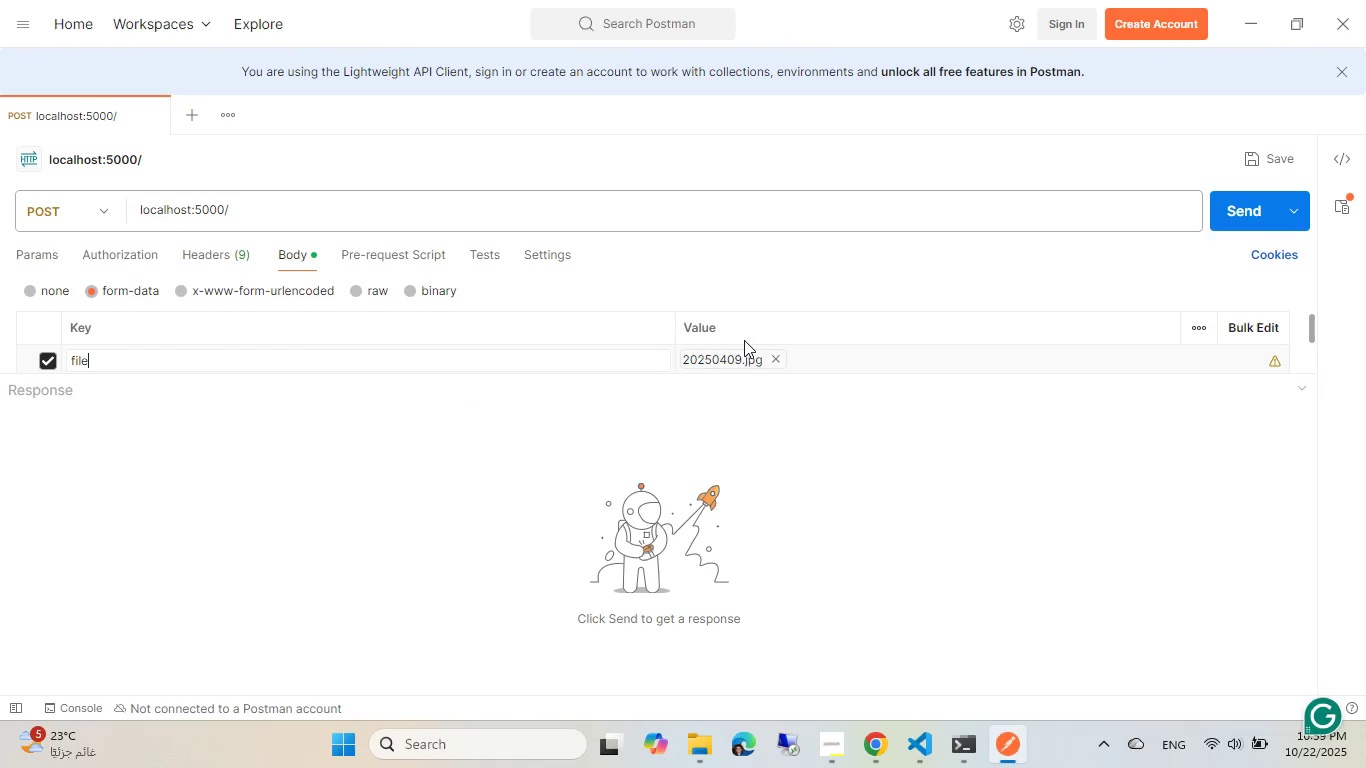 
left_click_drag(start_coordinate=[691, 378], to_coordinate=[673, 527])
 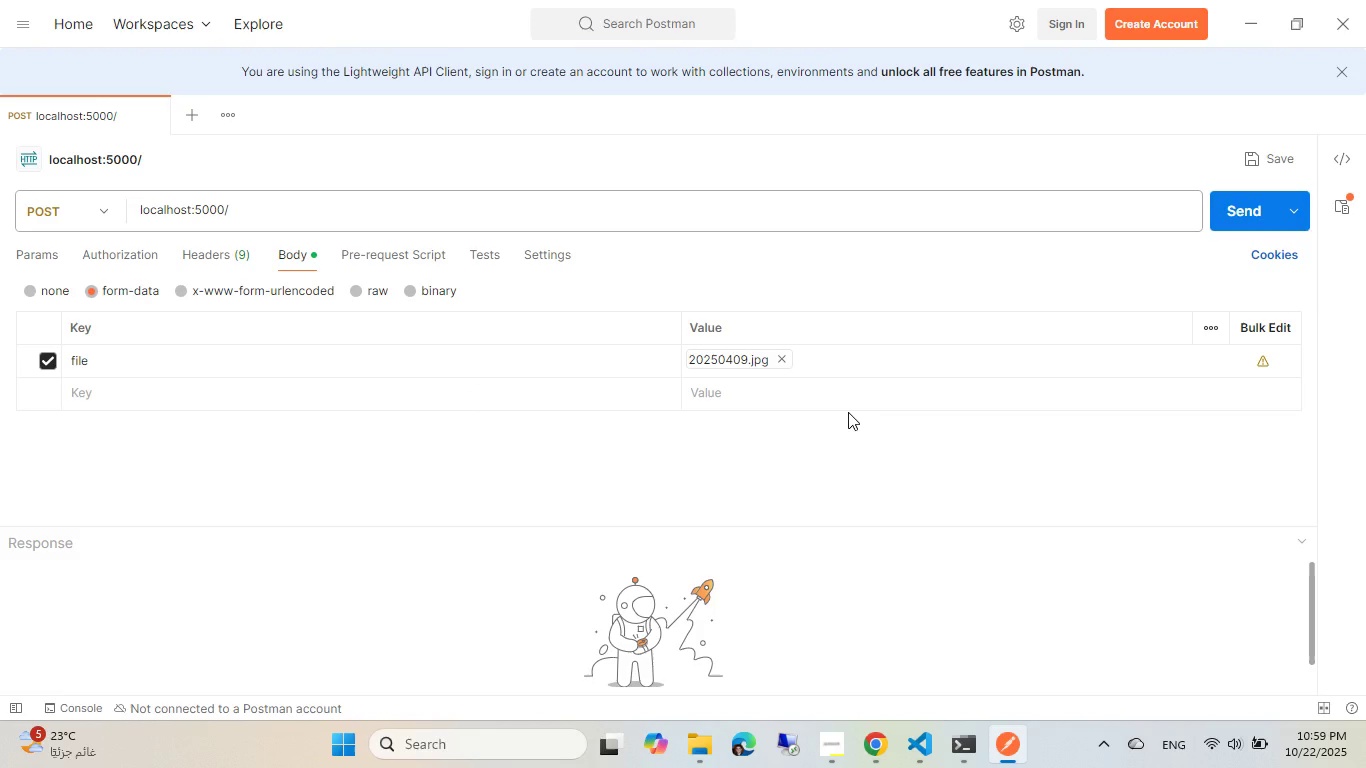 
left_click([848, 412])
 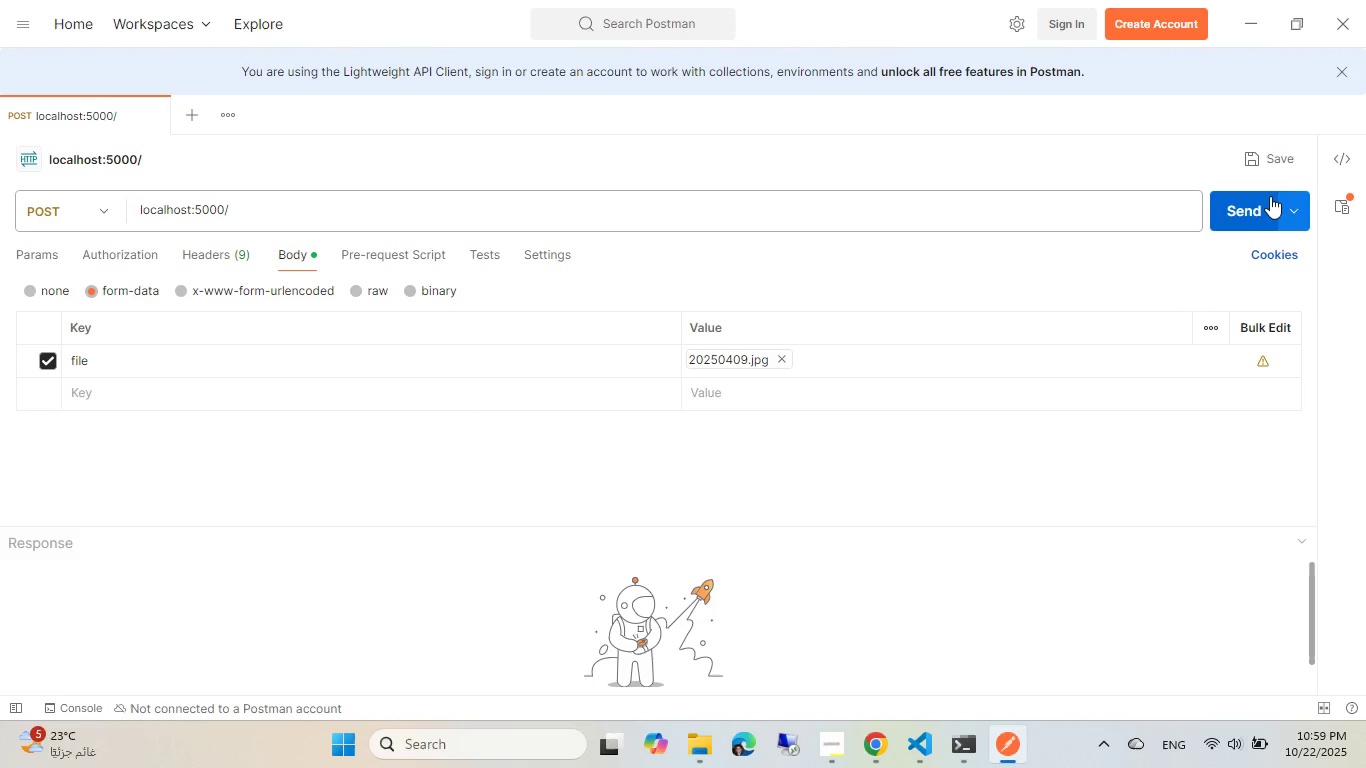 
left_click([1274, 191])
 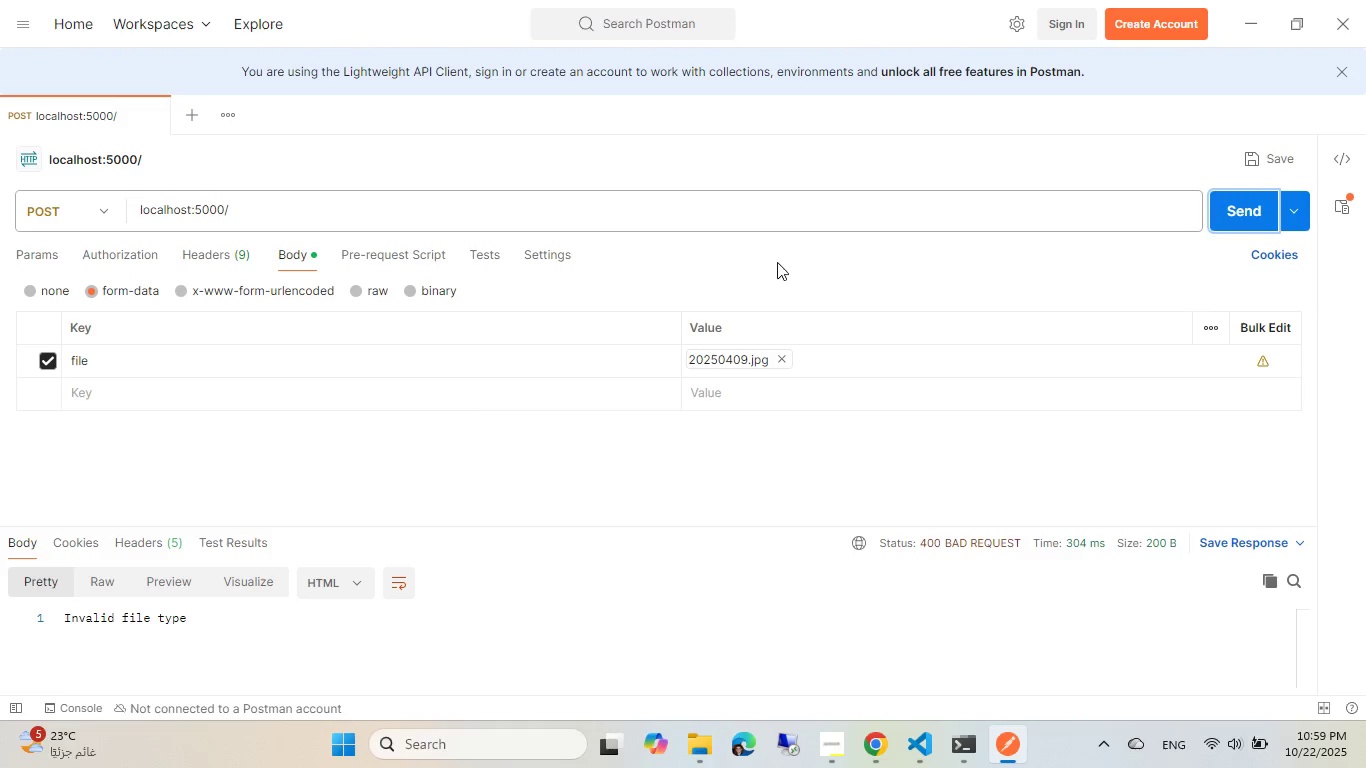 
wait(5.5)
 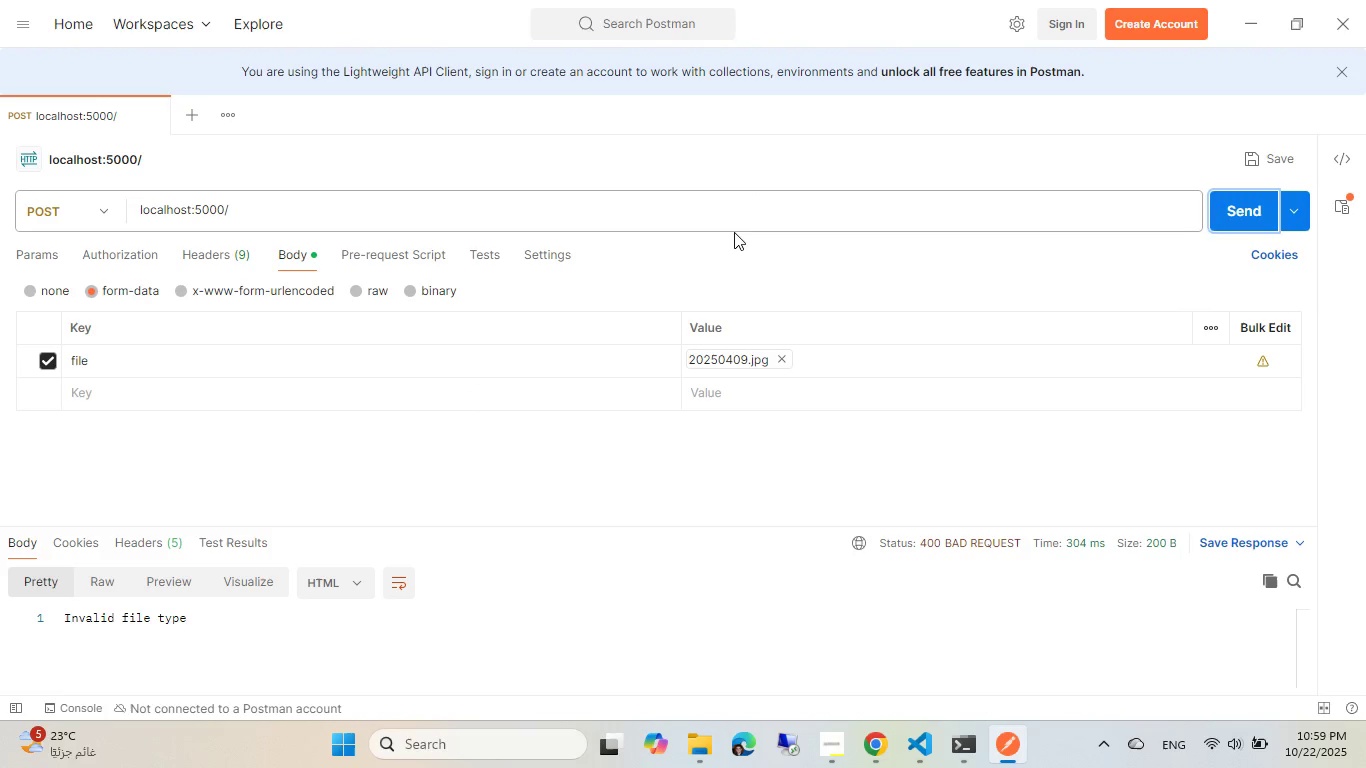 
left_click([935, 746])
 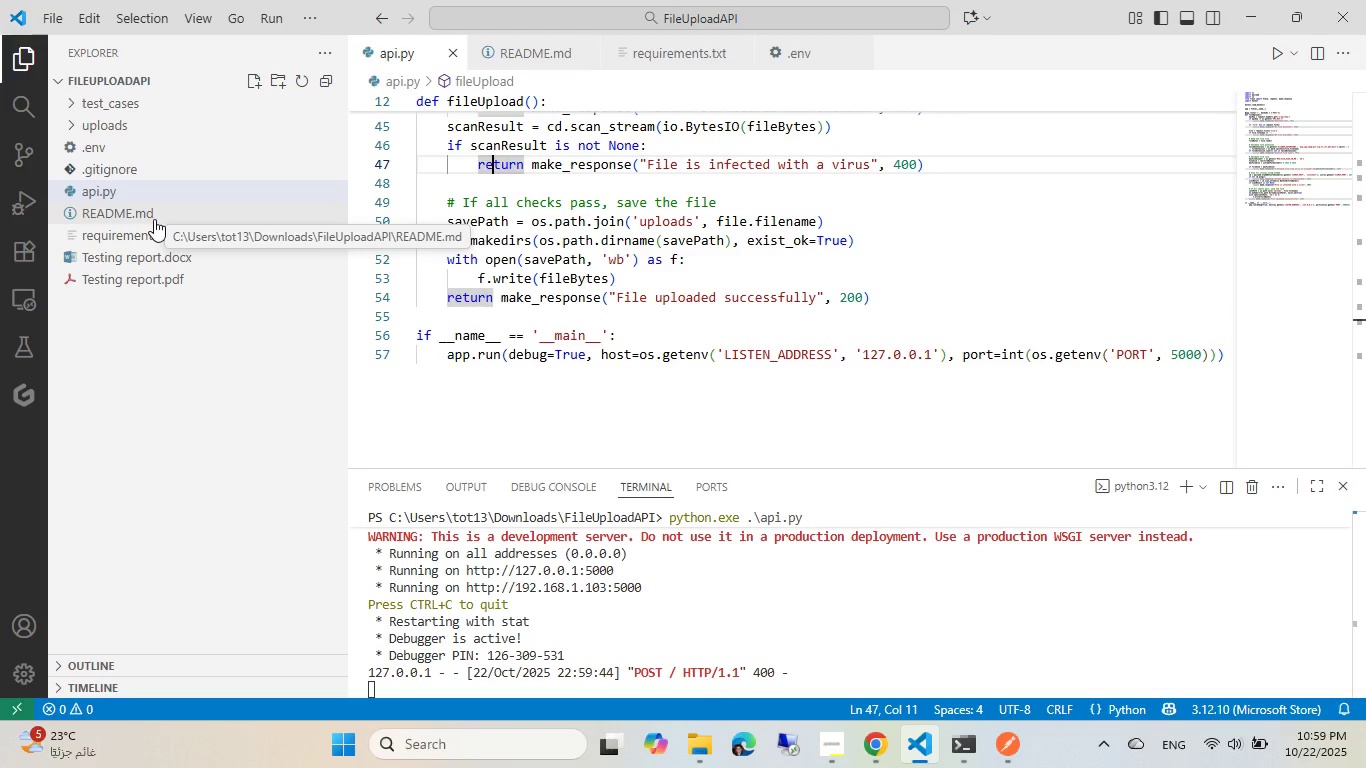 
wait(11.74)
 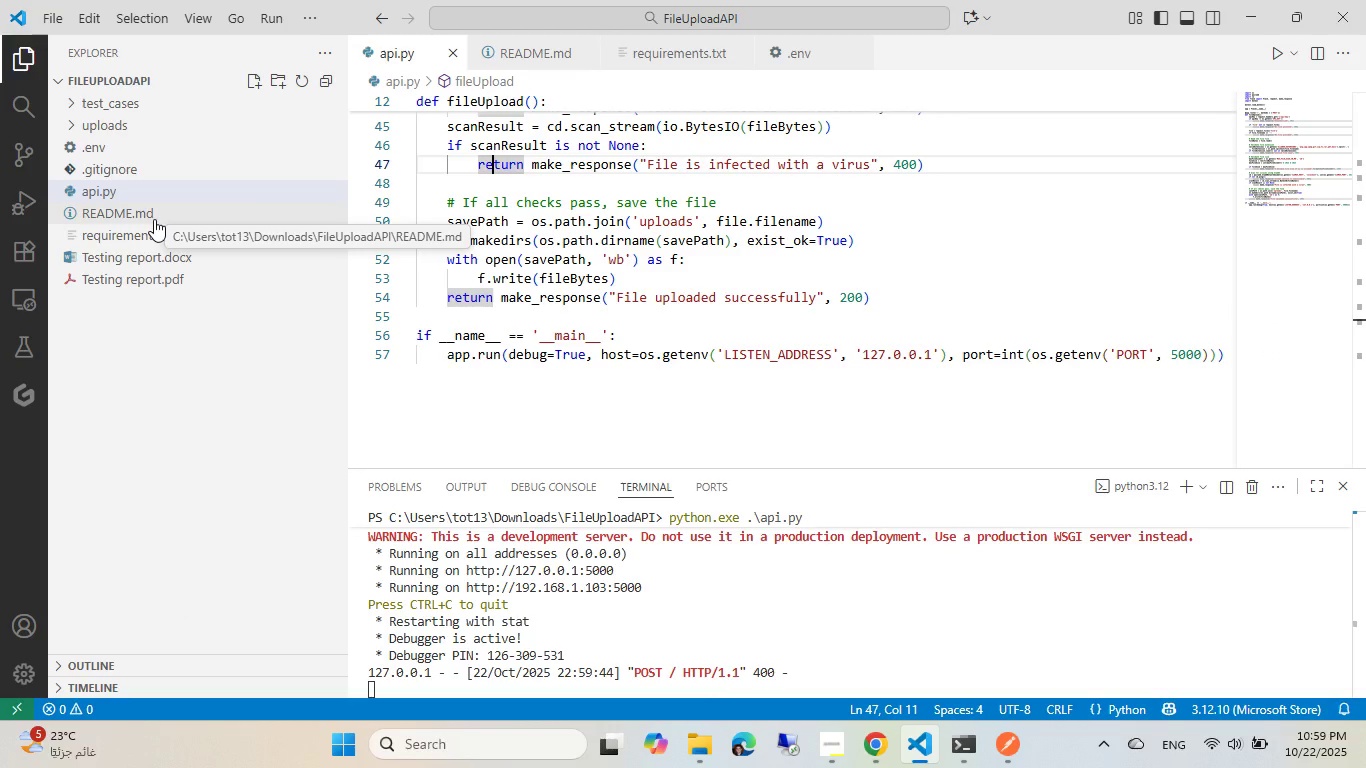 
left_click([162, 150])
 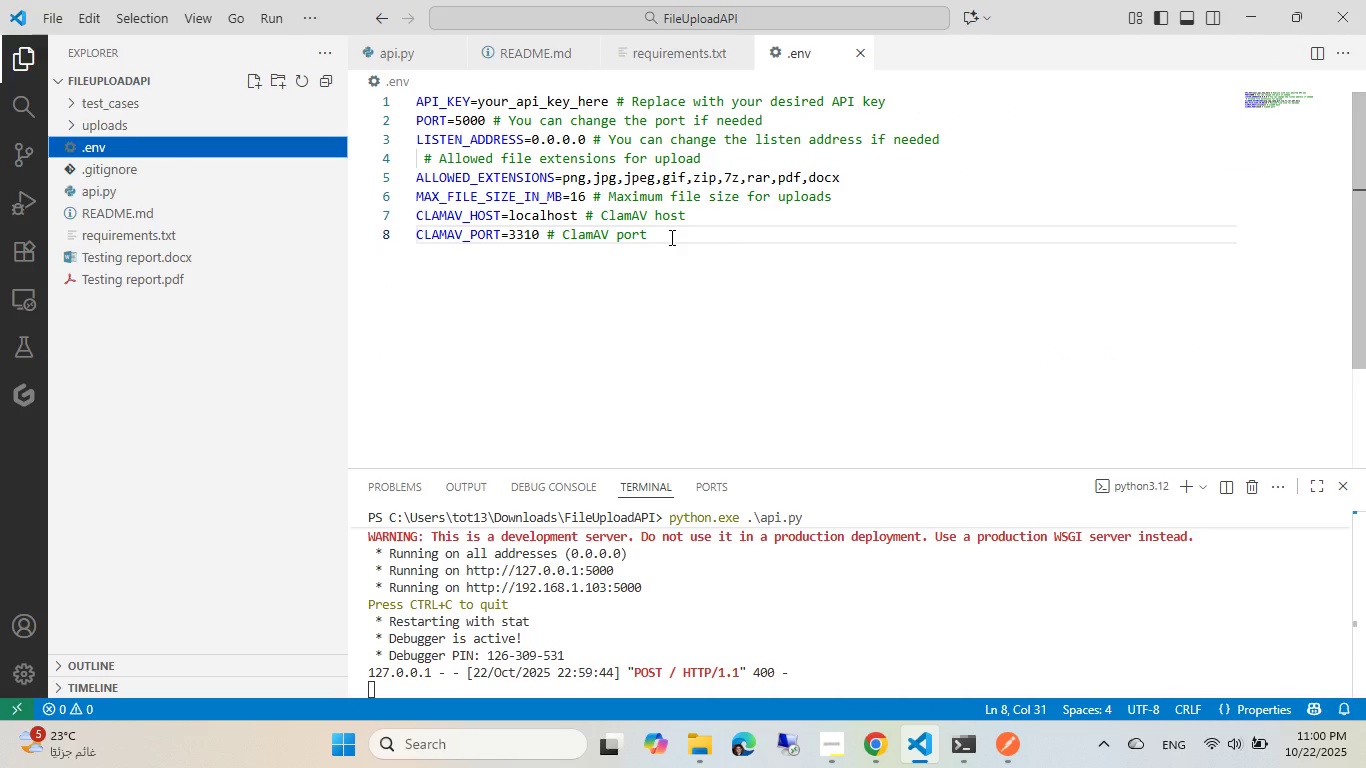 
wait(7.21)
 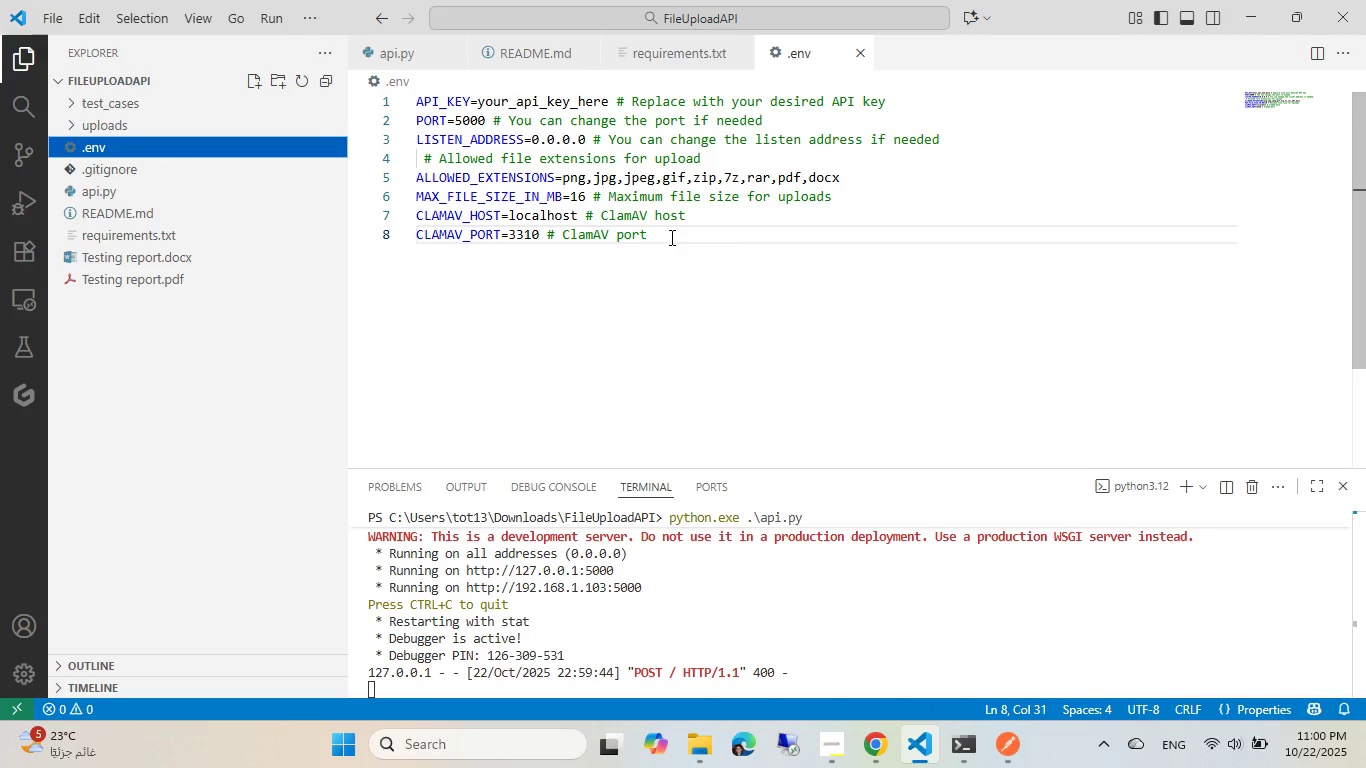 
left_click([660, 169])
 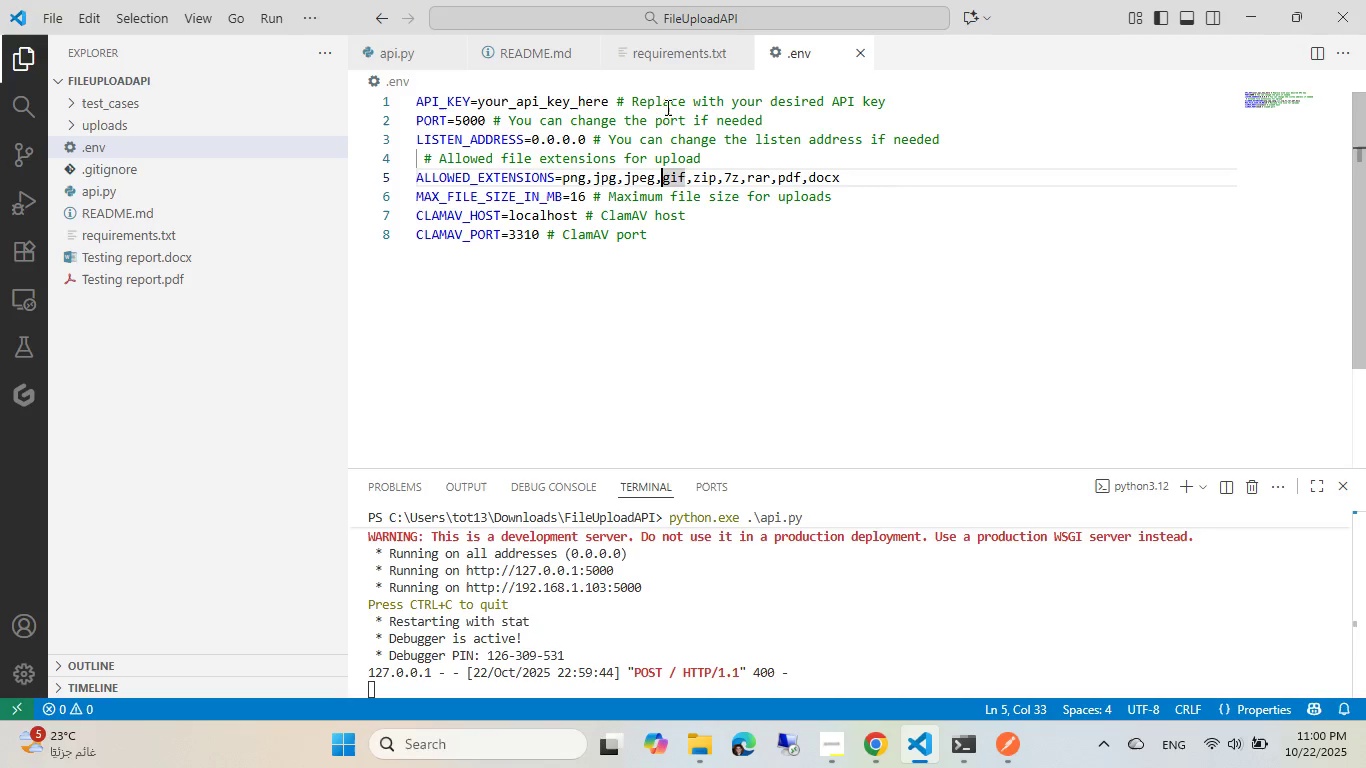 
left_click([405, 57])
 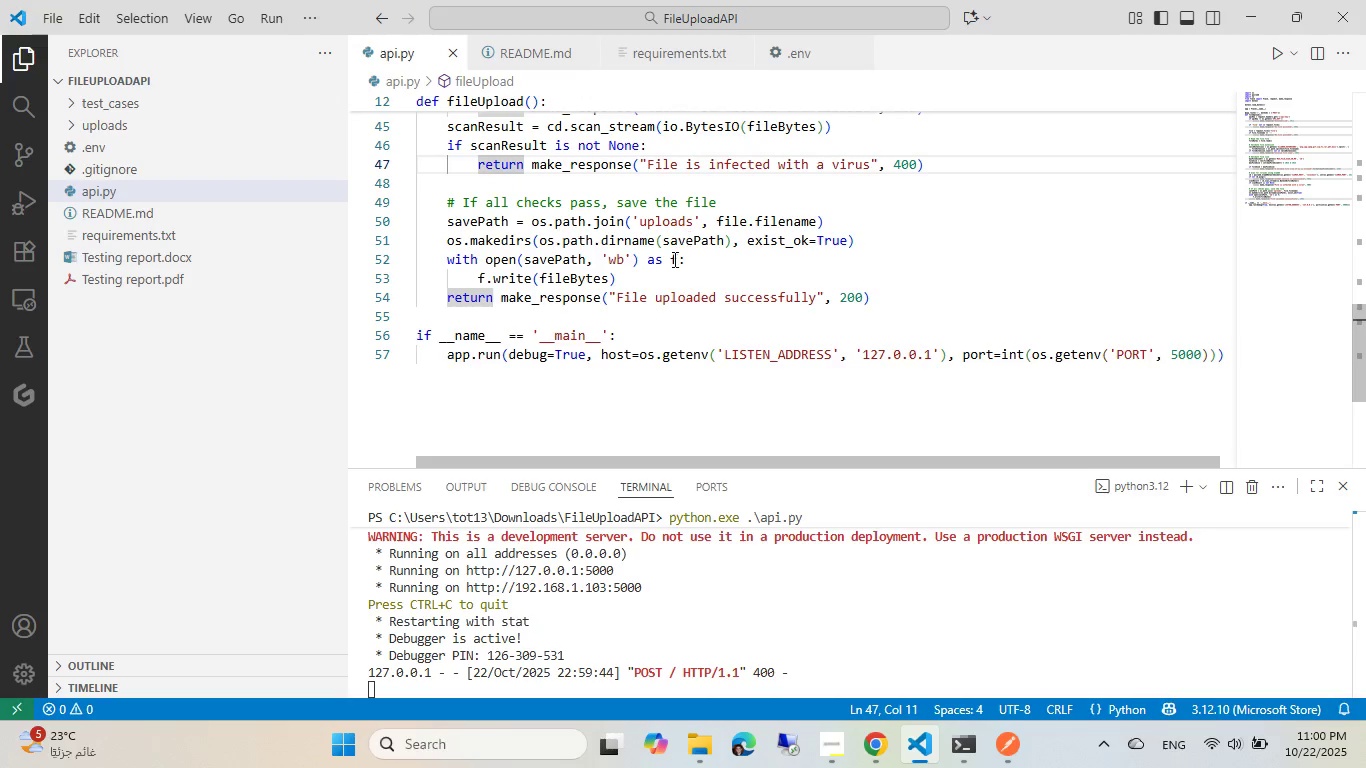 
left_click([673, 259])
 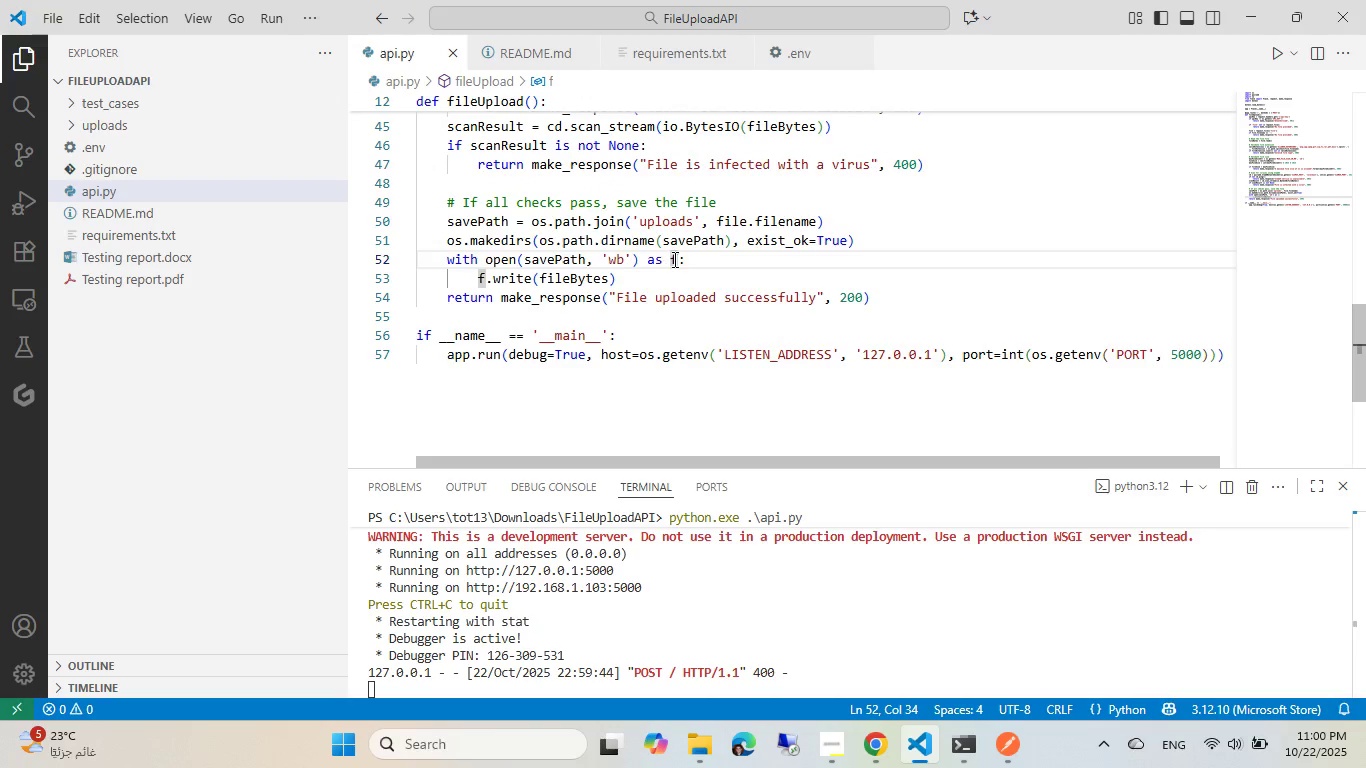 
scroll: coordinate [673, 259], scroll_direction: up, amount: 6.0
 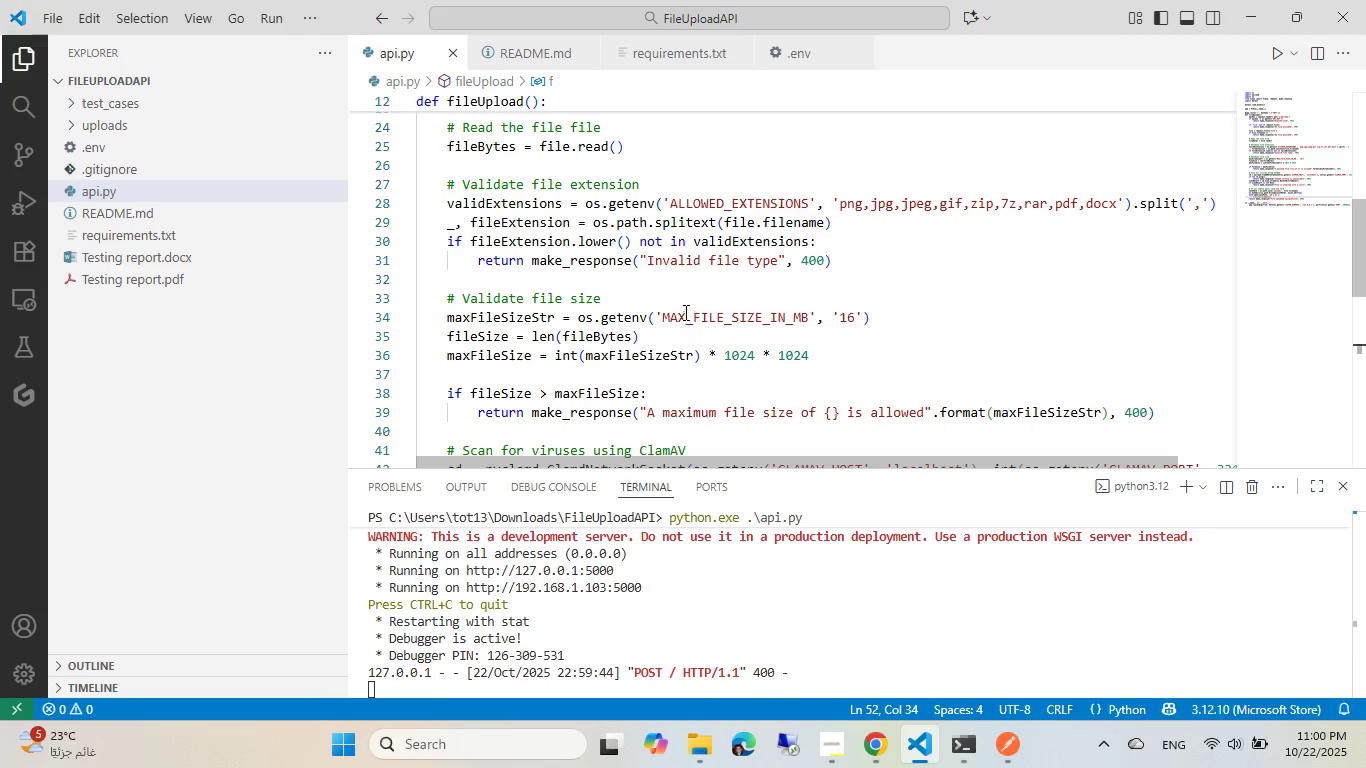 
wait(7.56)
 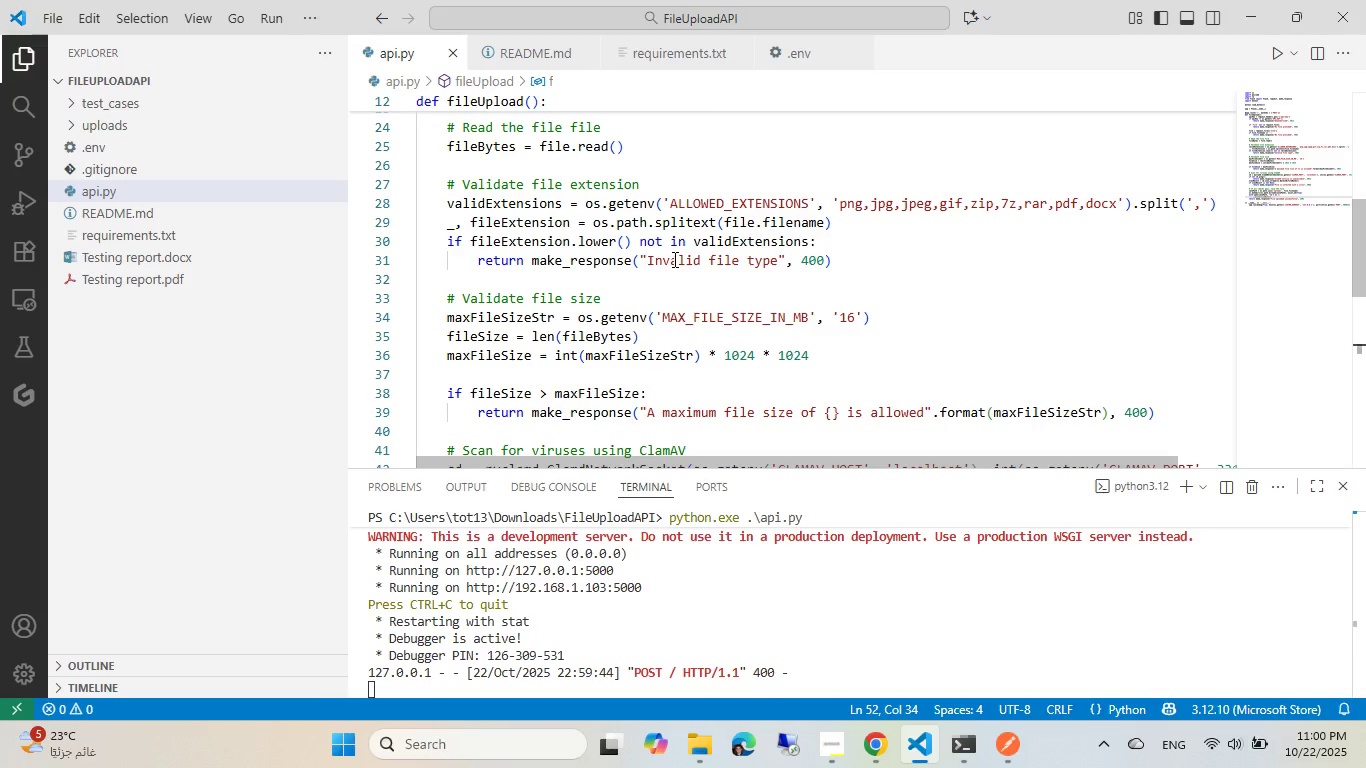 
left_click([569, 246])
 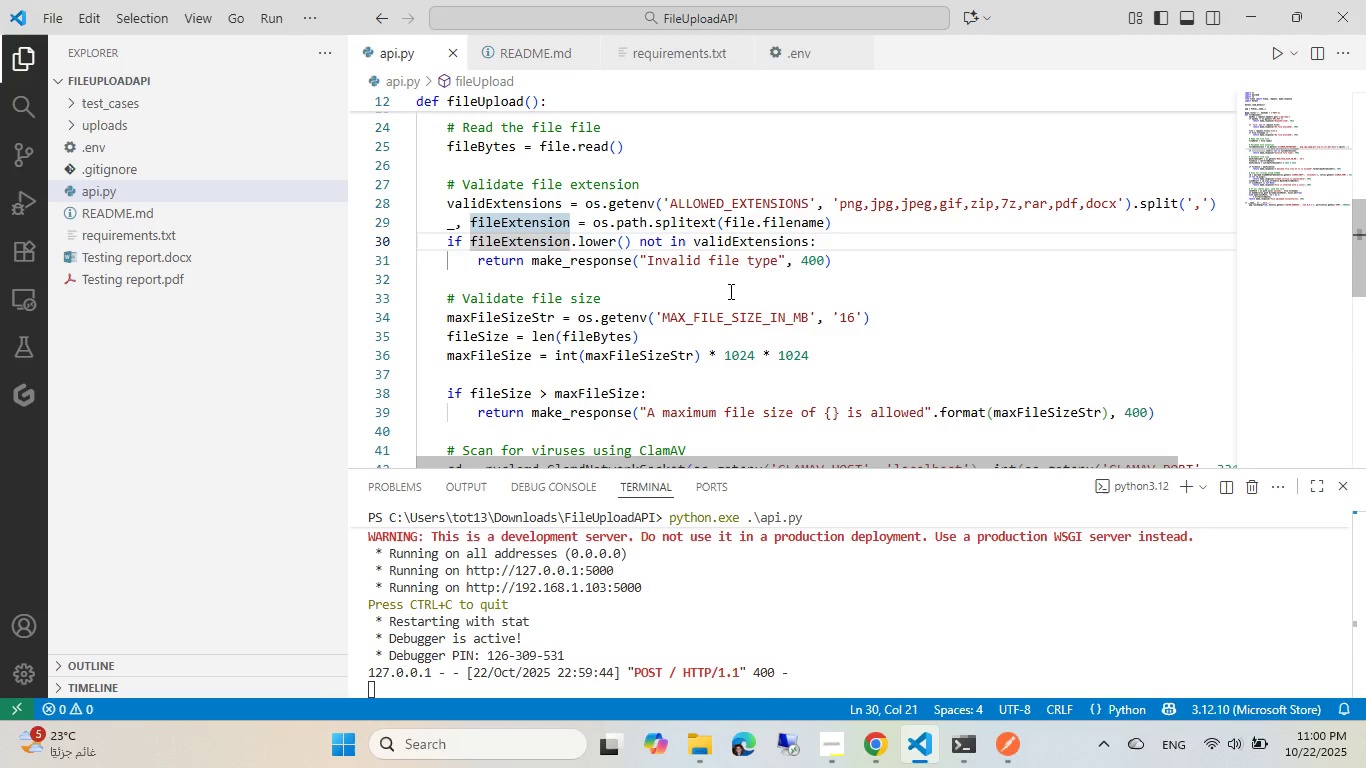 
wait(8.71)
 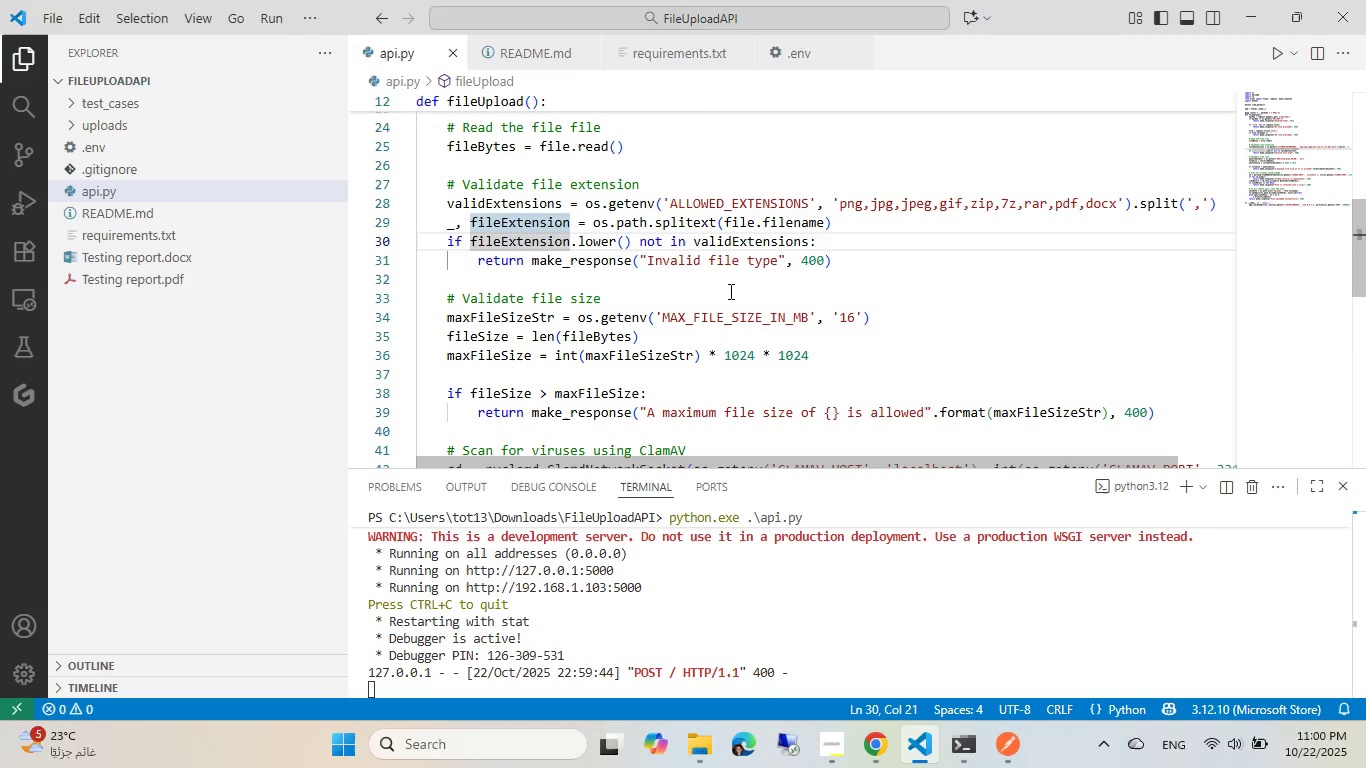 
left_click([832, 219])
 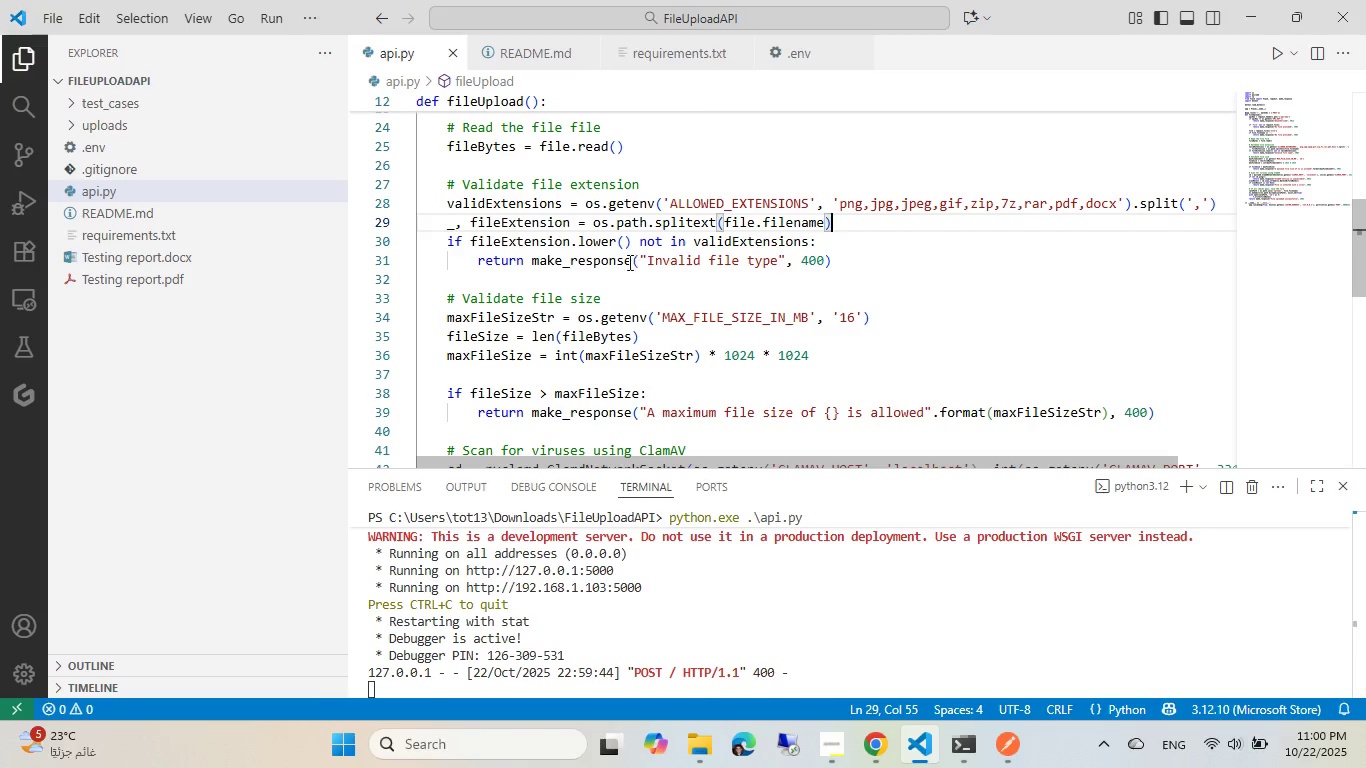 
left_click([568, 247])
 